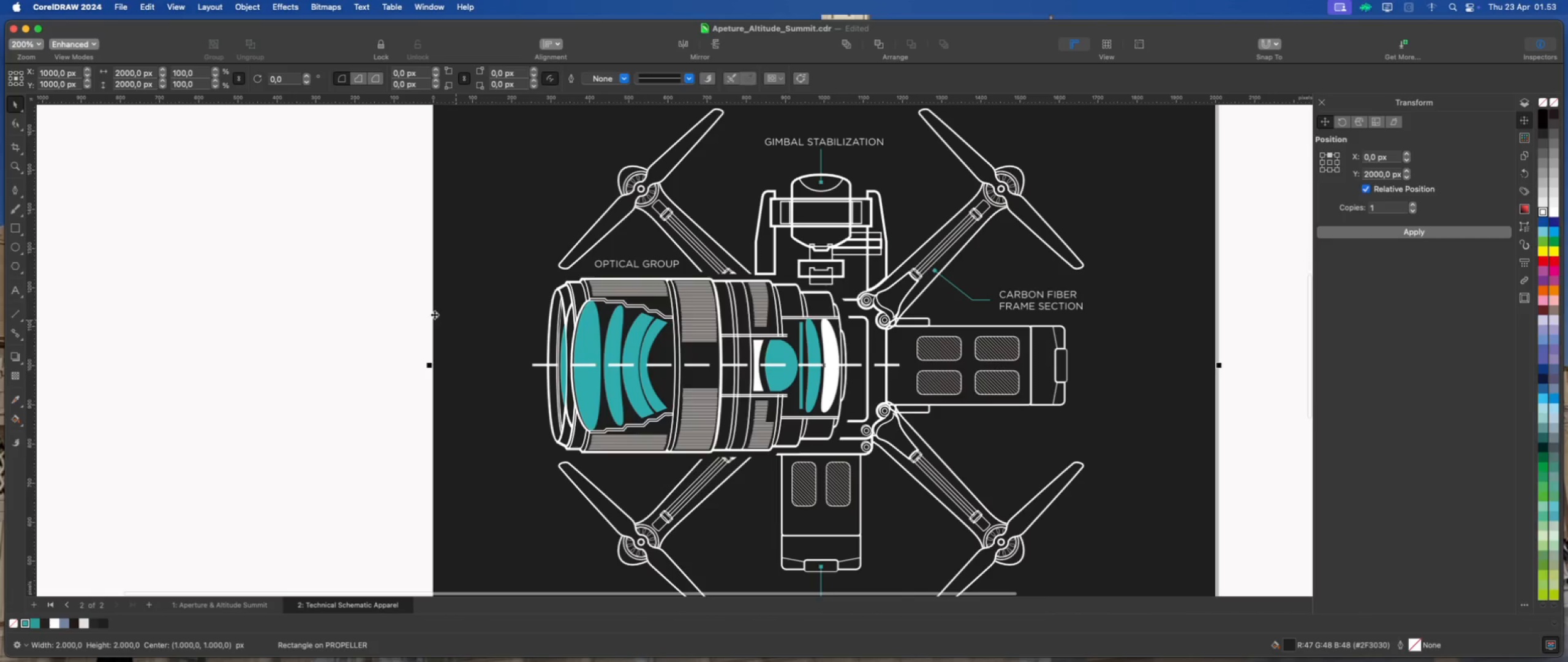 
left_click([345, 273])
 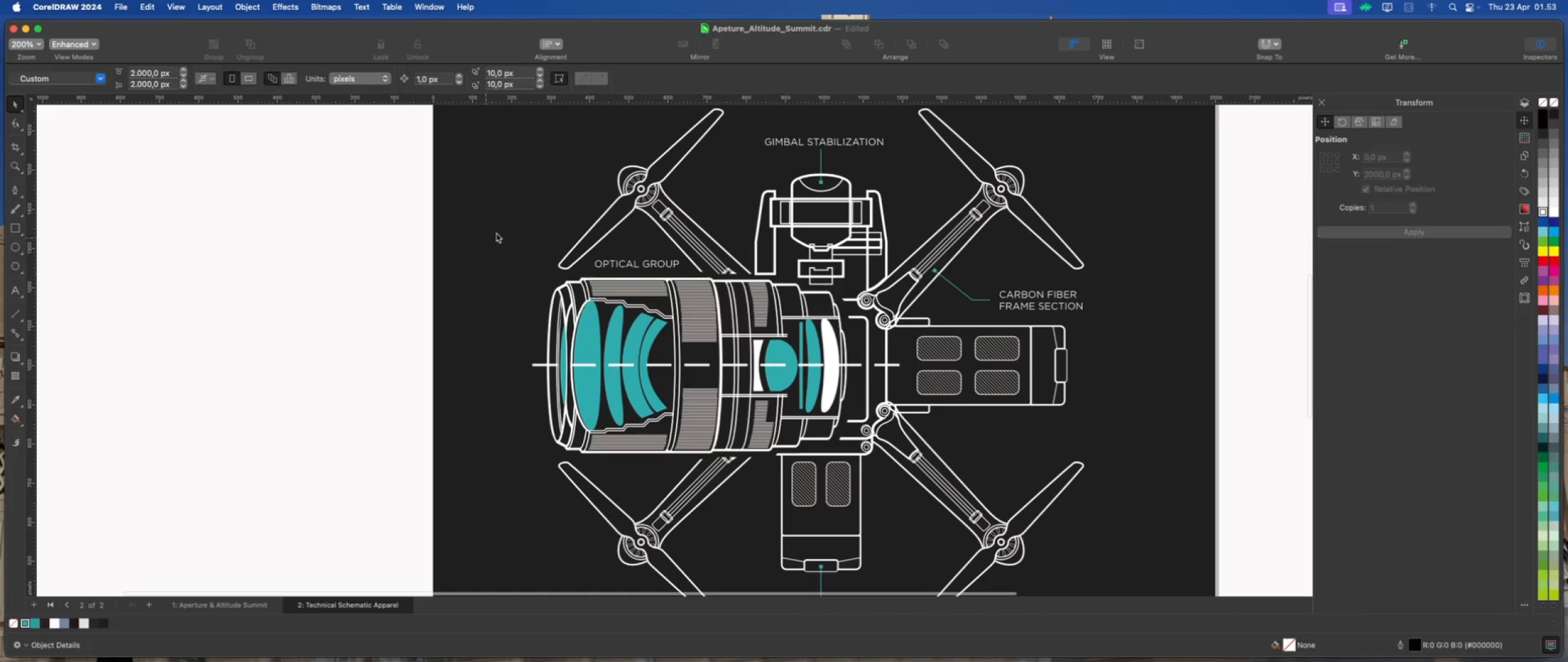 
scroll: coordinate [501, 230], scroll_direction: down, amount: 1.0
 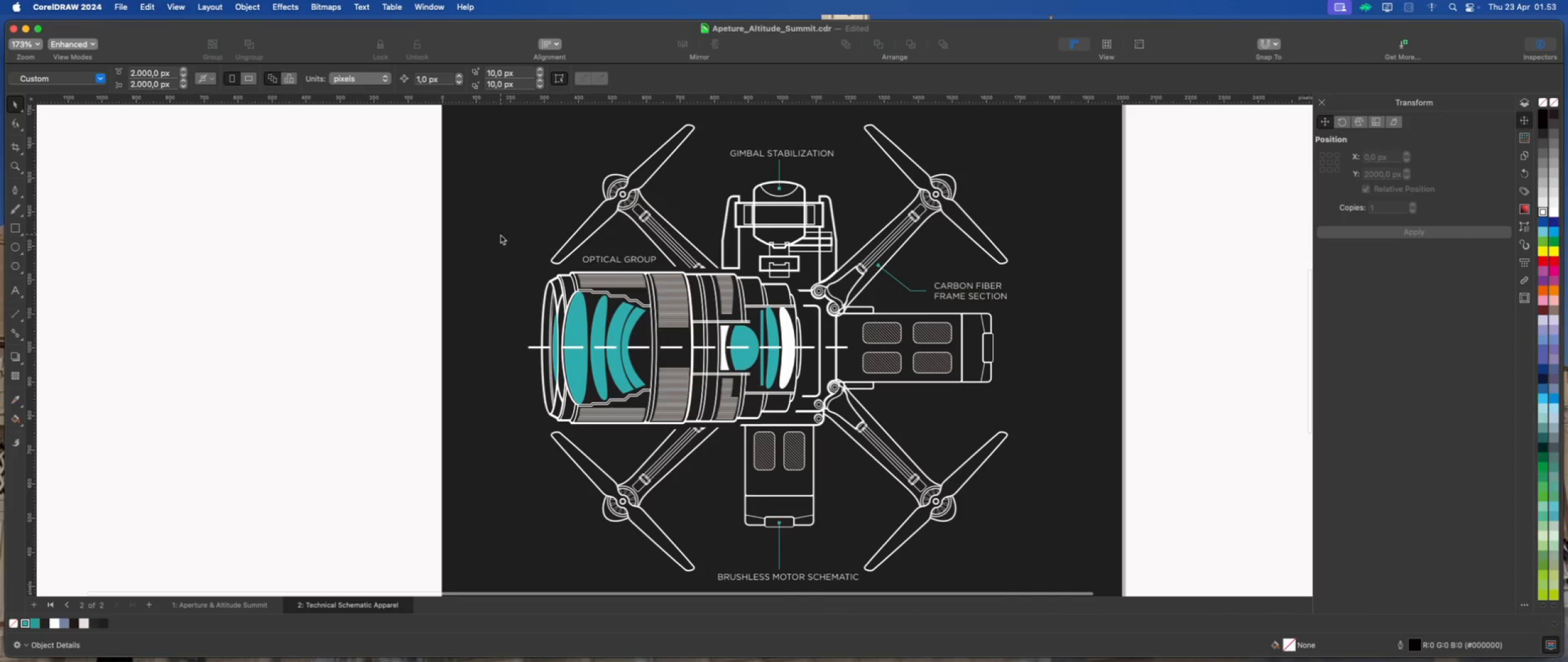 
scroll: coordinate [660, 268], scroll_direction: up, amount: 8.0
 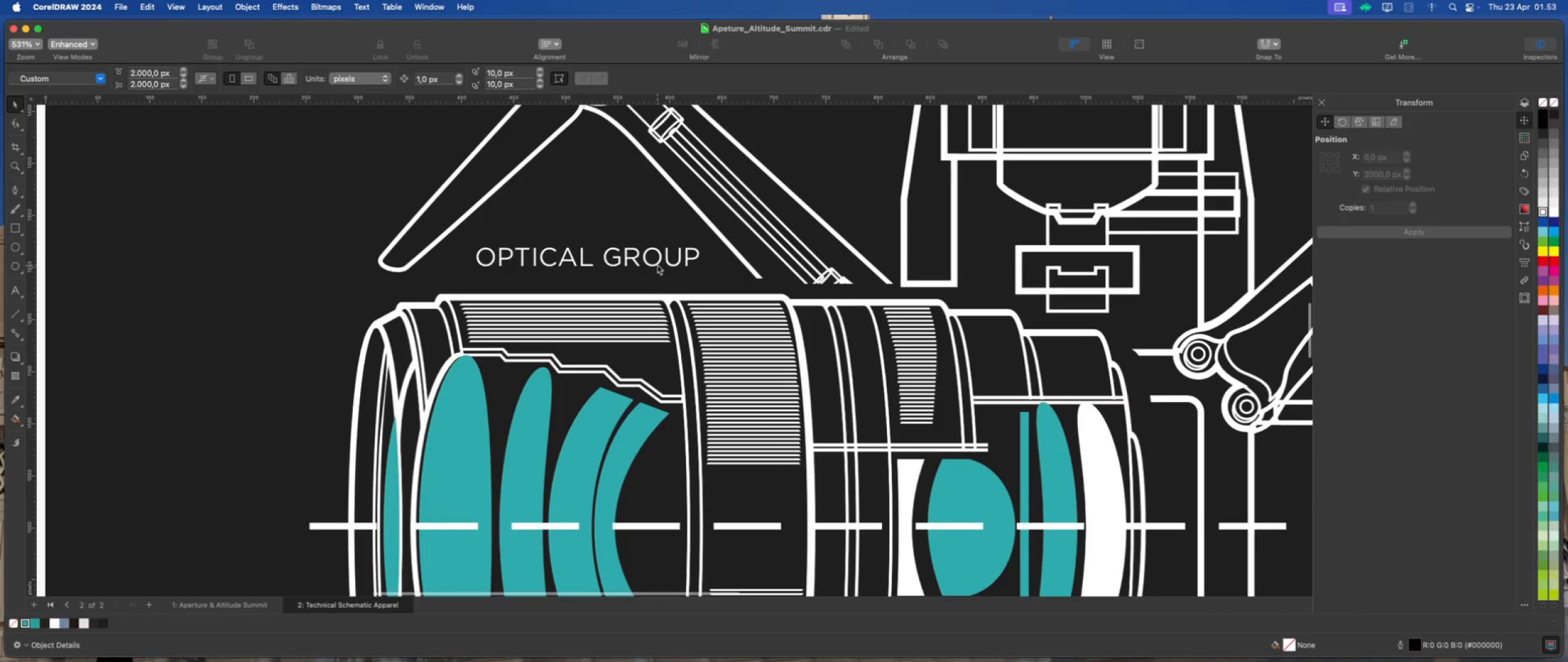 
left_click([657, 265])
 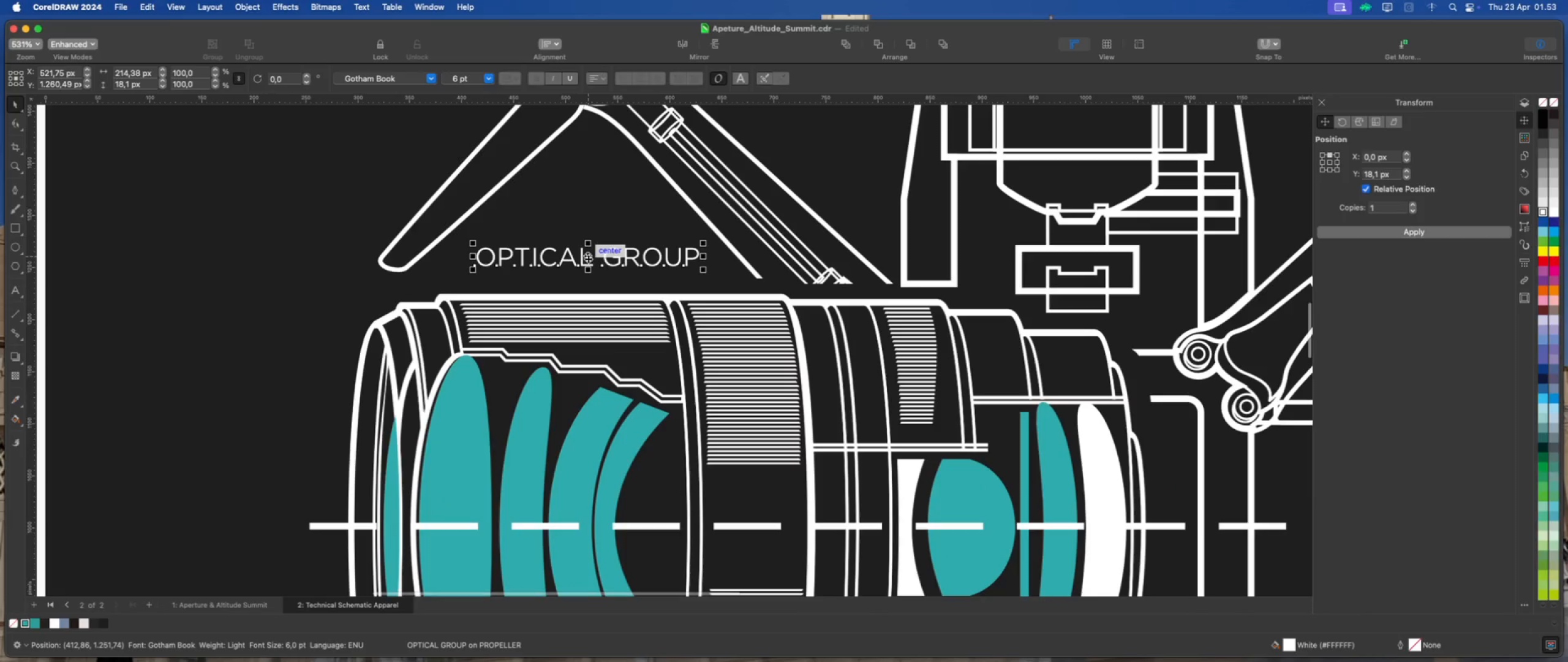 
left_click_drag(start_coordinate=[587, 256], to_coordinate=[587, 268])
 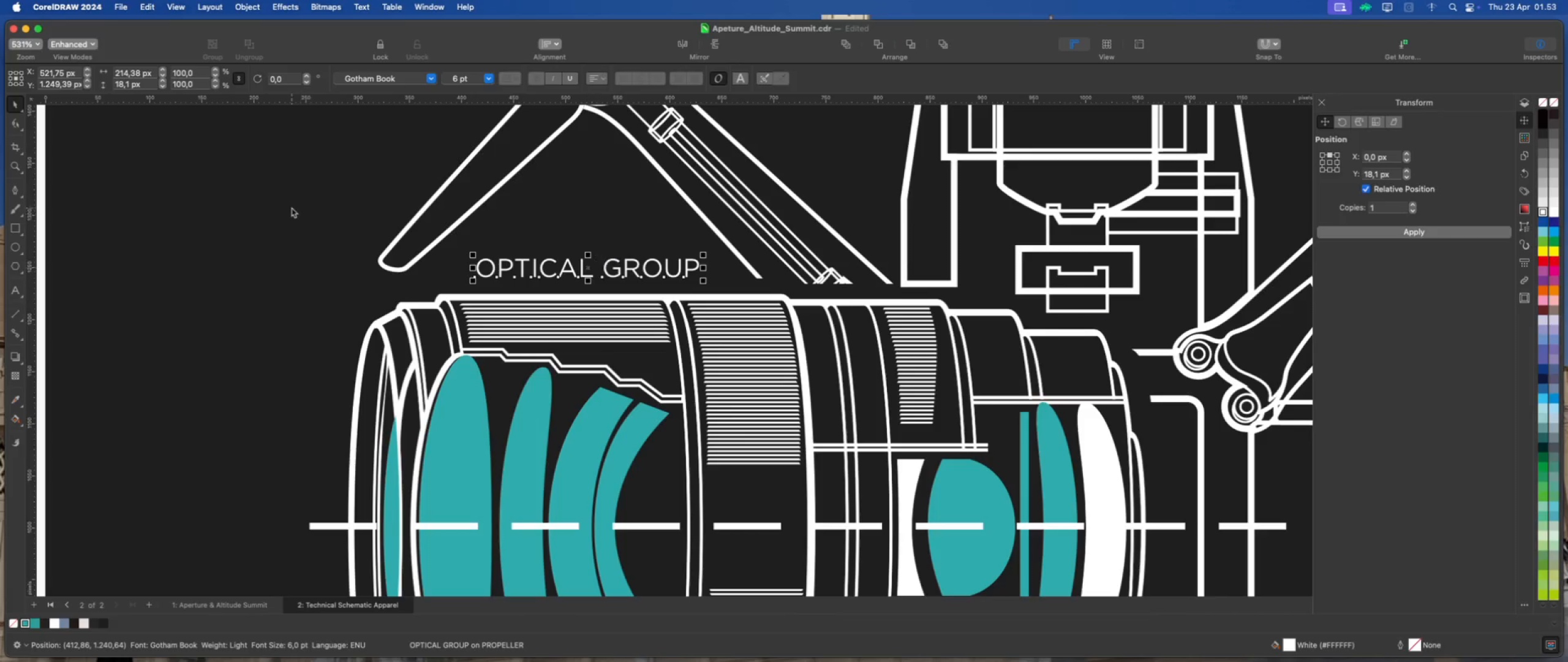 
hold_key(key=ShiftLeft, duration=3.06)
 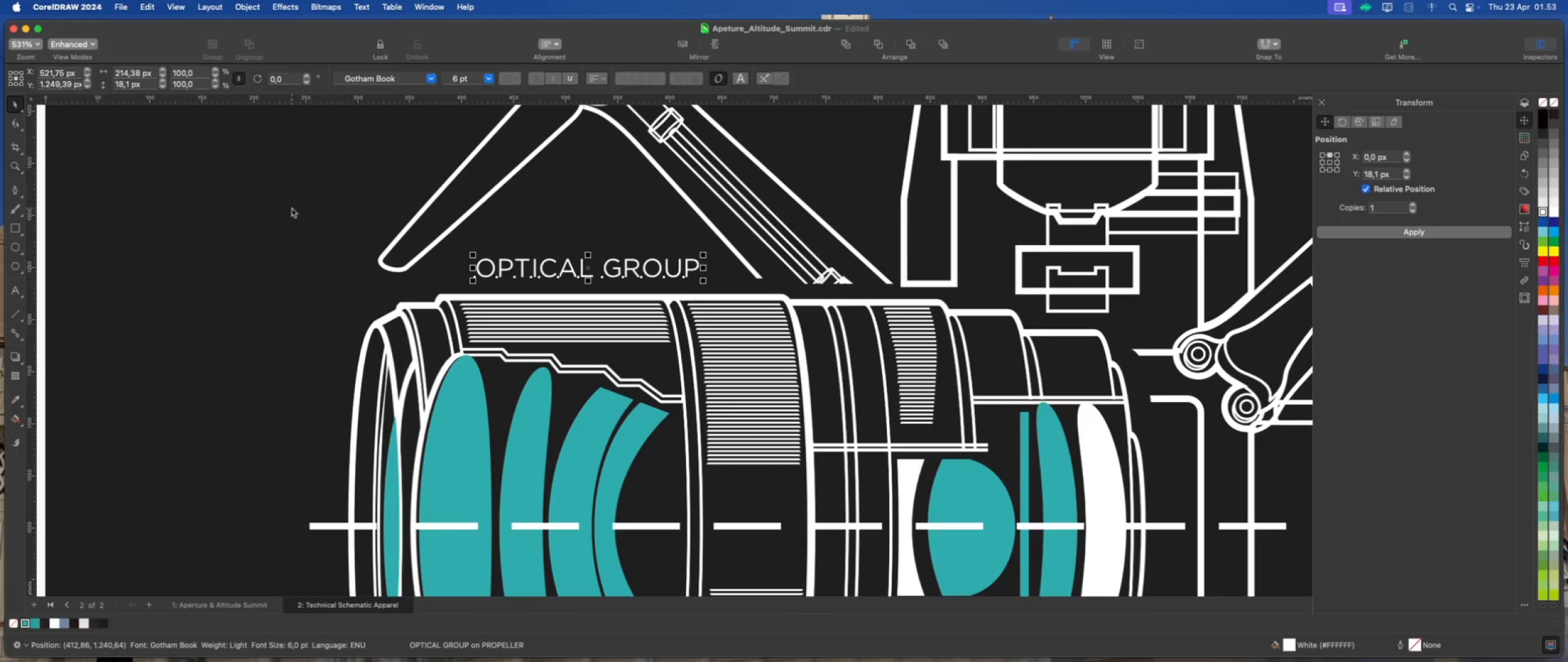 
left_click([292, 207])
 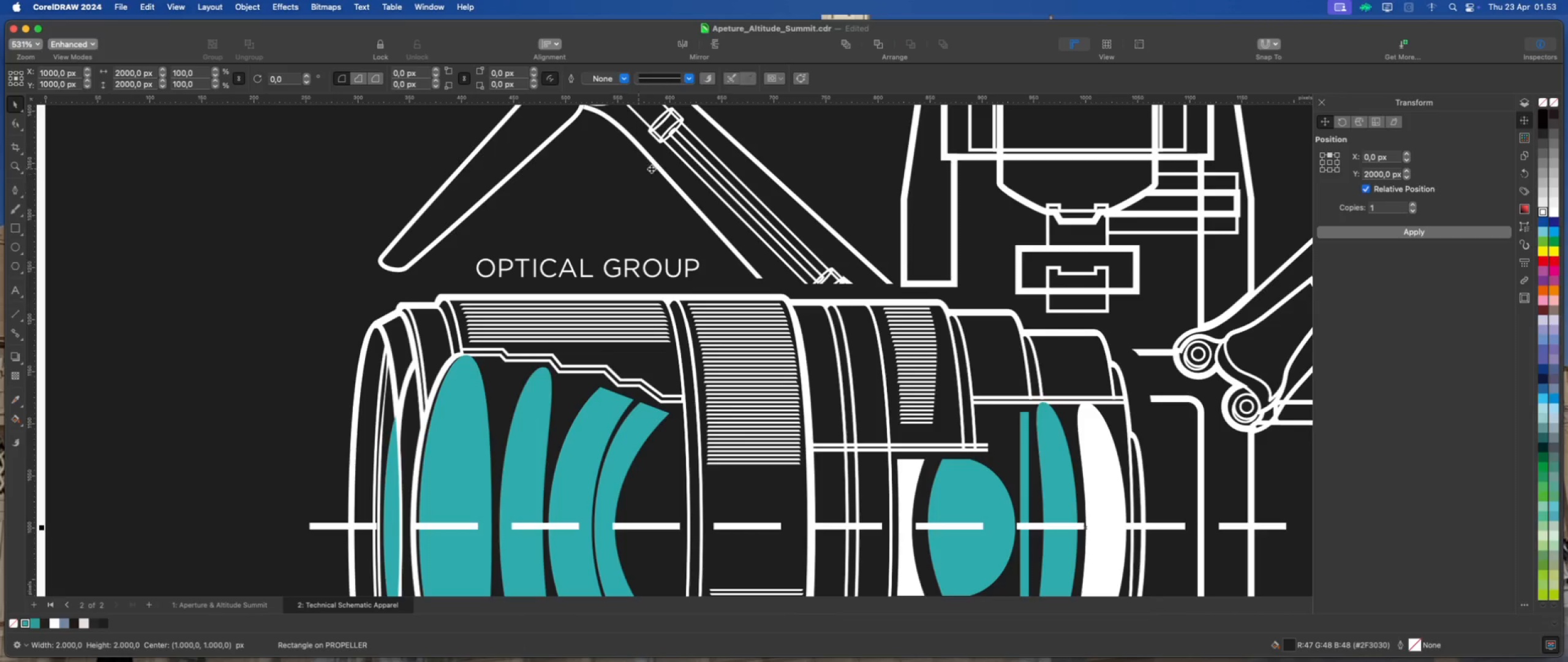 
scroll: coordinate [662, 178], scroll_direction: down, amount: 6.0
 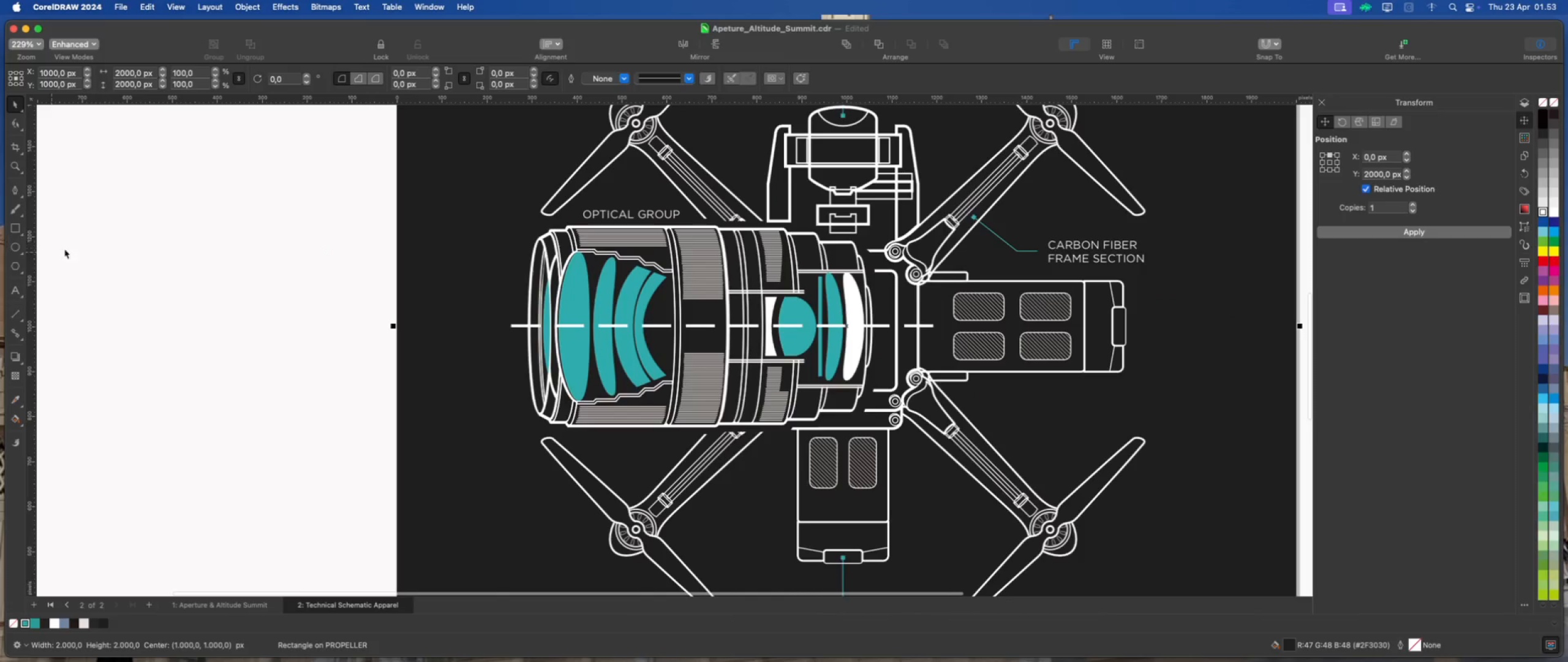 
left_click([145, 238])
 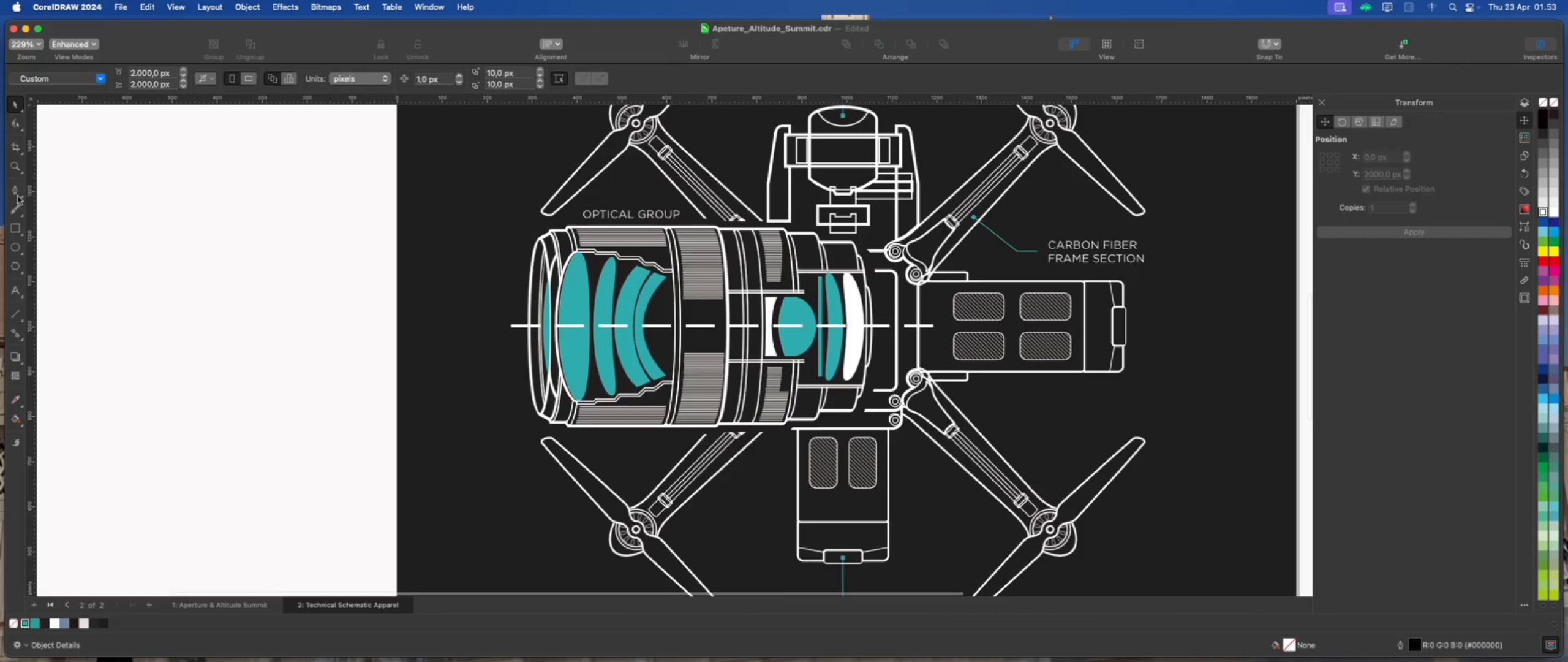 
left_click([14, 192])
 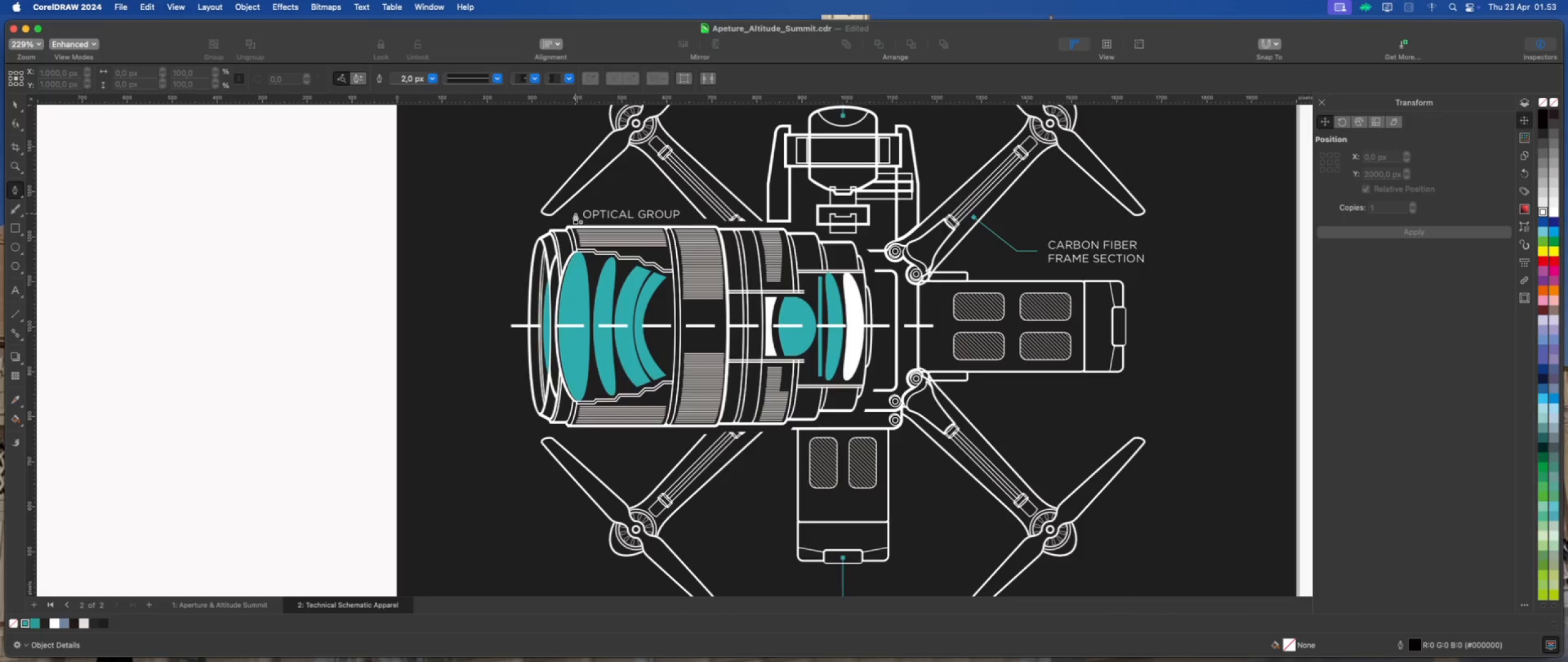 
left_click([575, 213])
 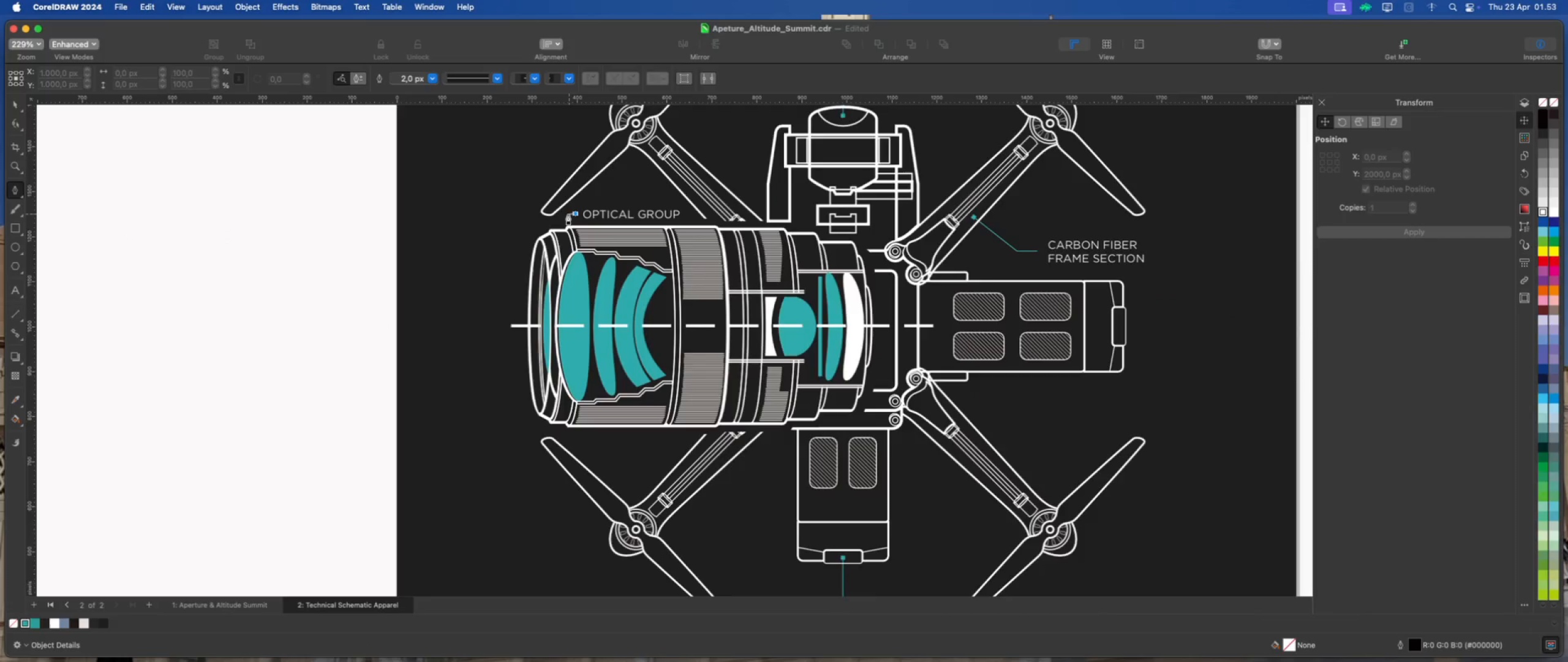 
hold_key(key=ShiftLeft, duration=0.99)
 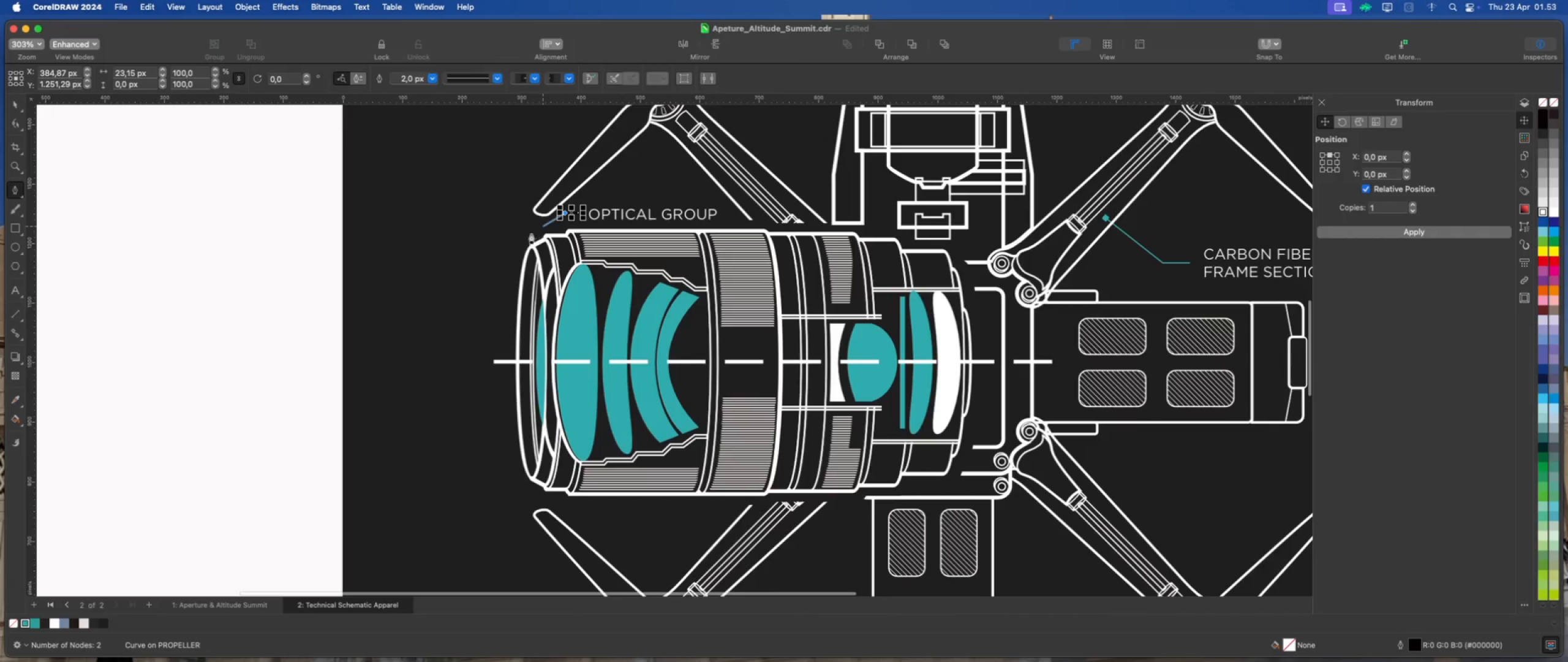 
scroll: coordinate [565, 215], scroll_direction: up, amount: 2.0
 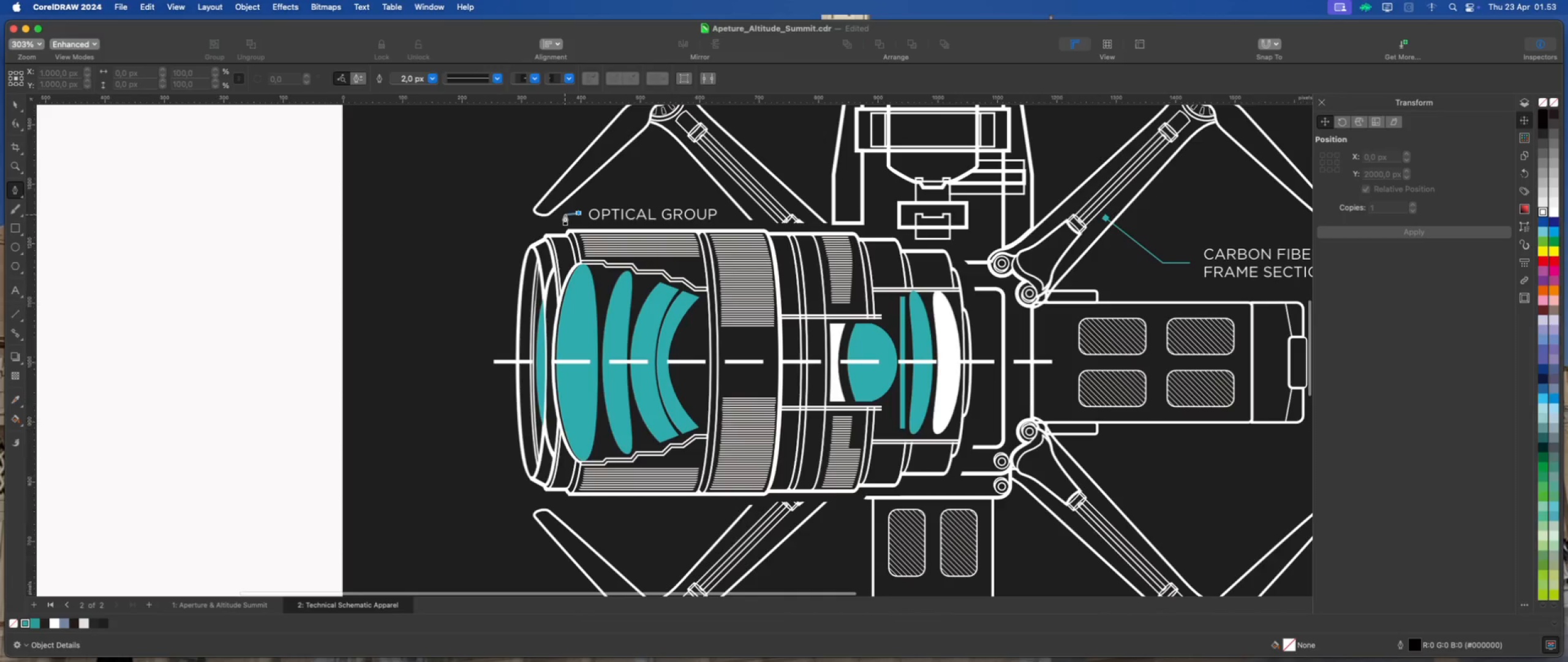 
left_click([565, 213])
 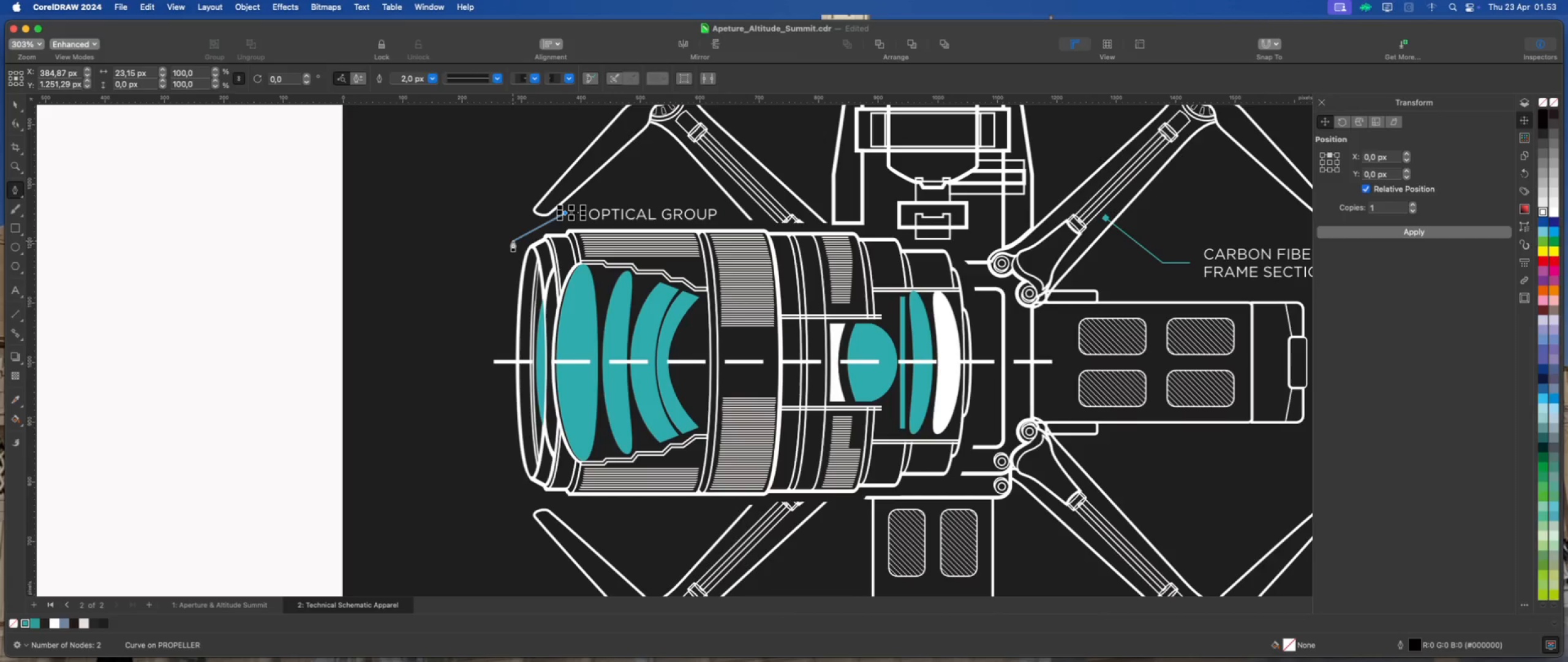 
left_click([513, 241])
 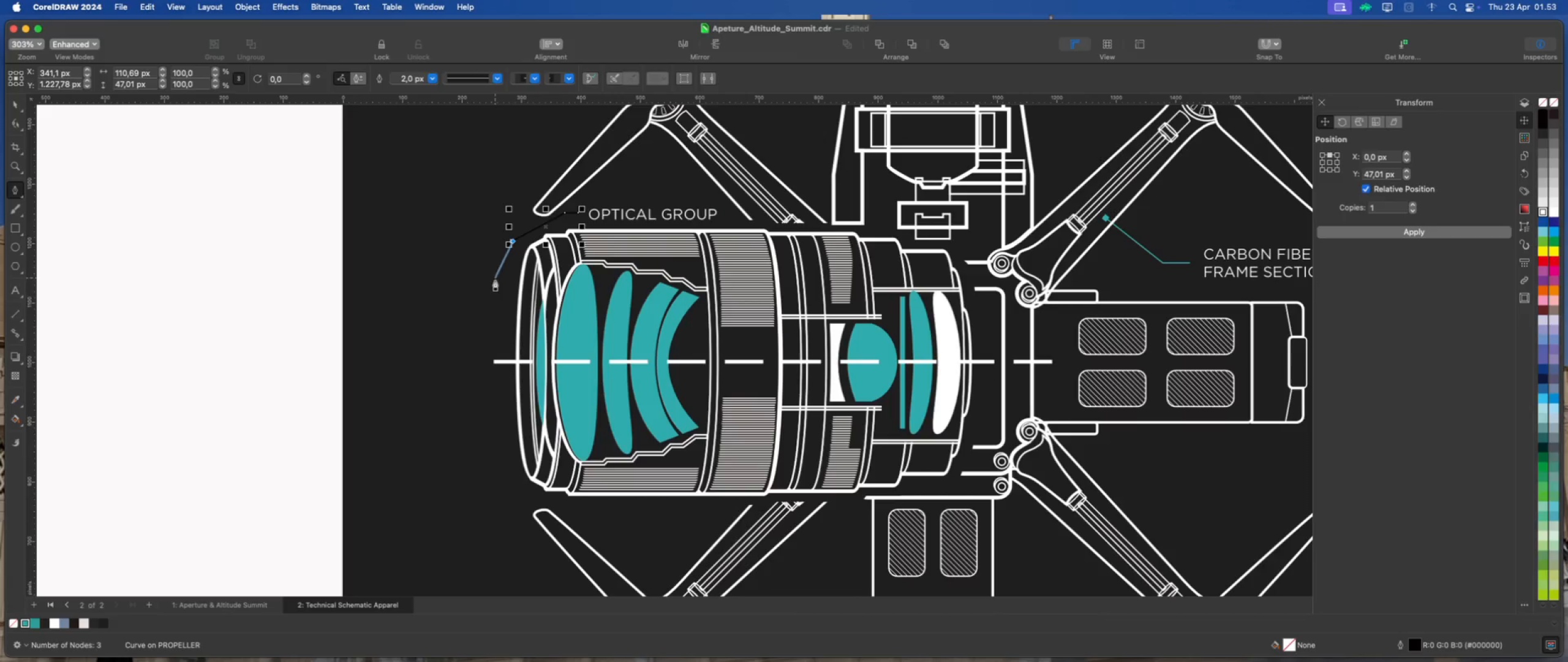 
hold_key(key=ShiftLeft, duration=0.5)
 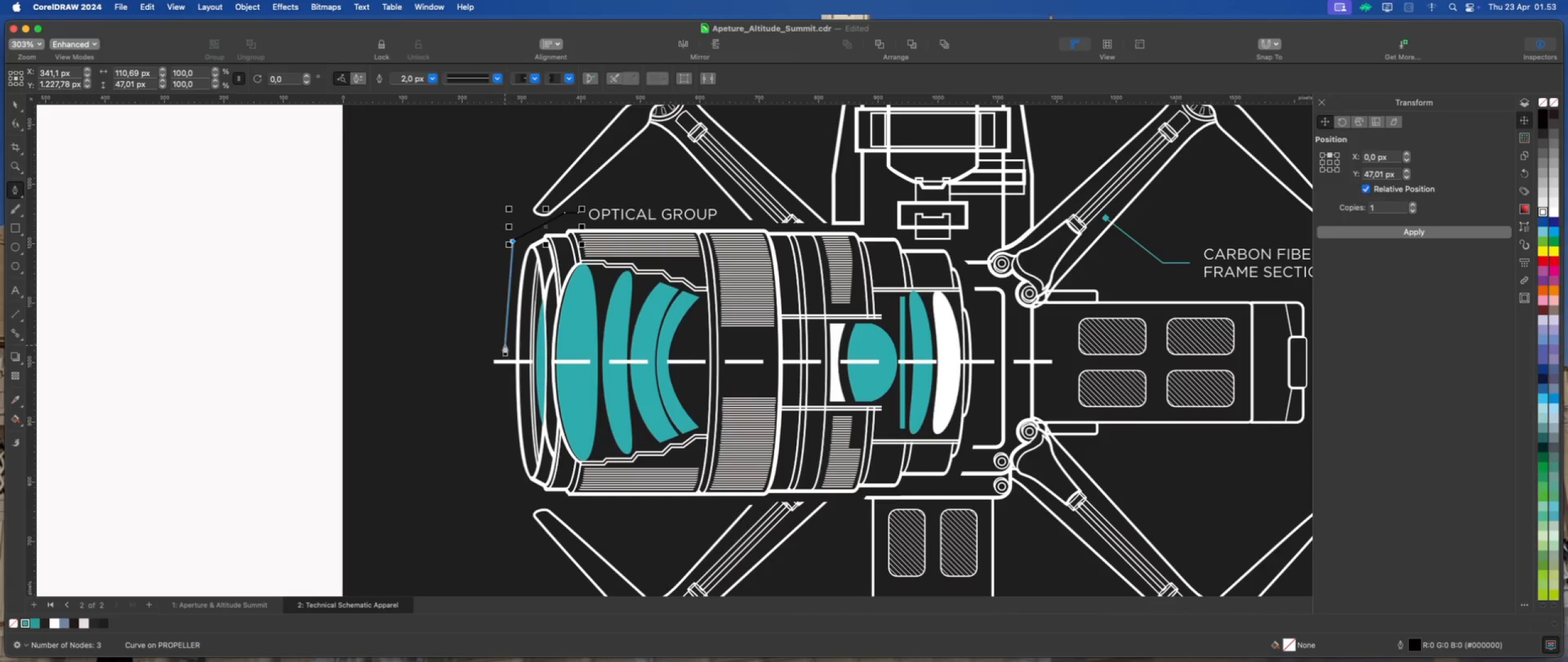 
key(Meta+Z)
 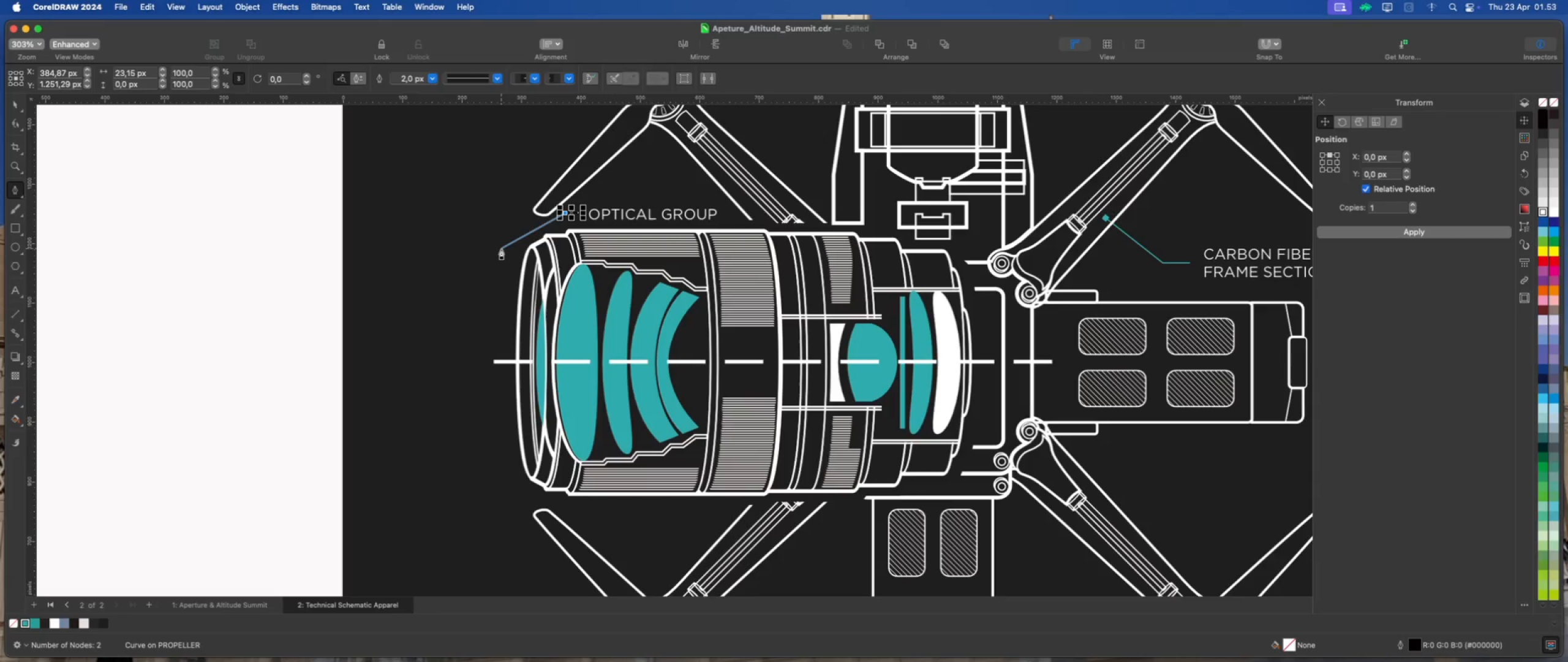 
left_click([502, 251])
 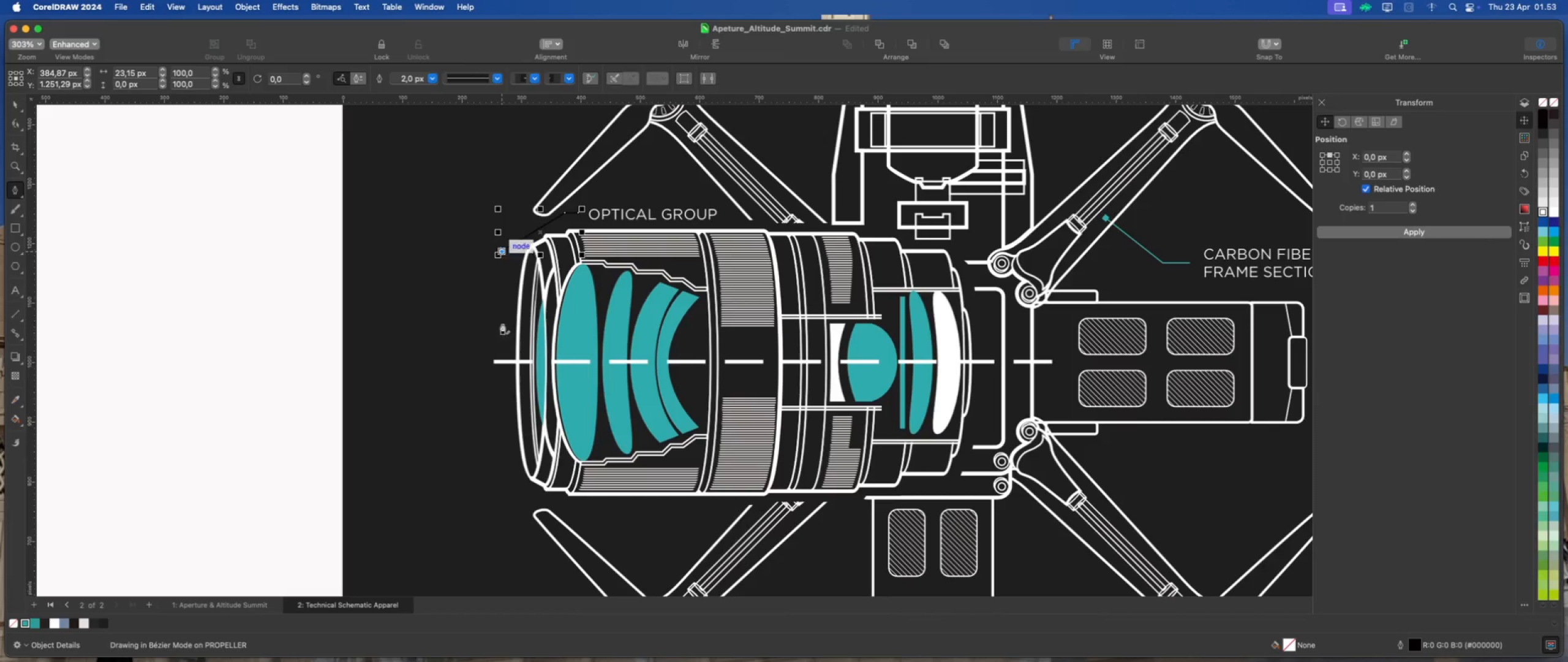 
hold_key(key=ShiftLeft, duration=3.07)
left_click([502, 340])
 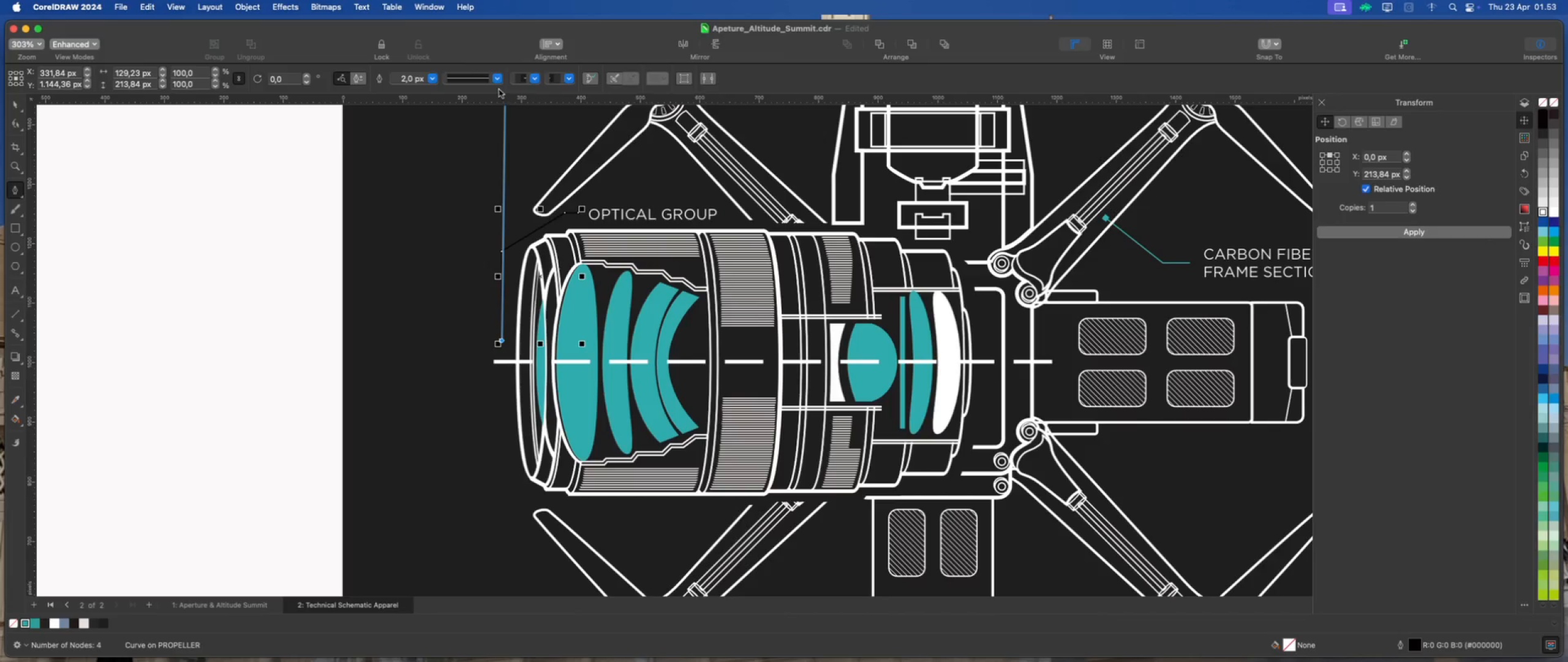 
left_click([566, 80])
 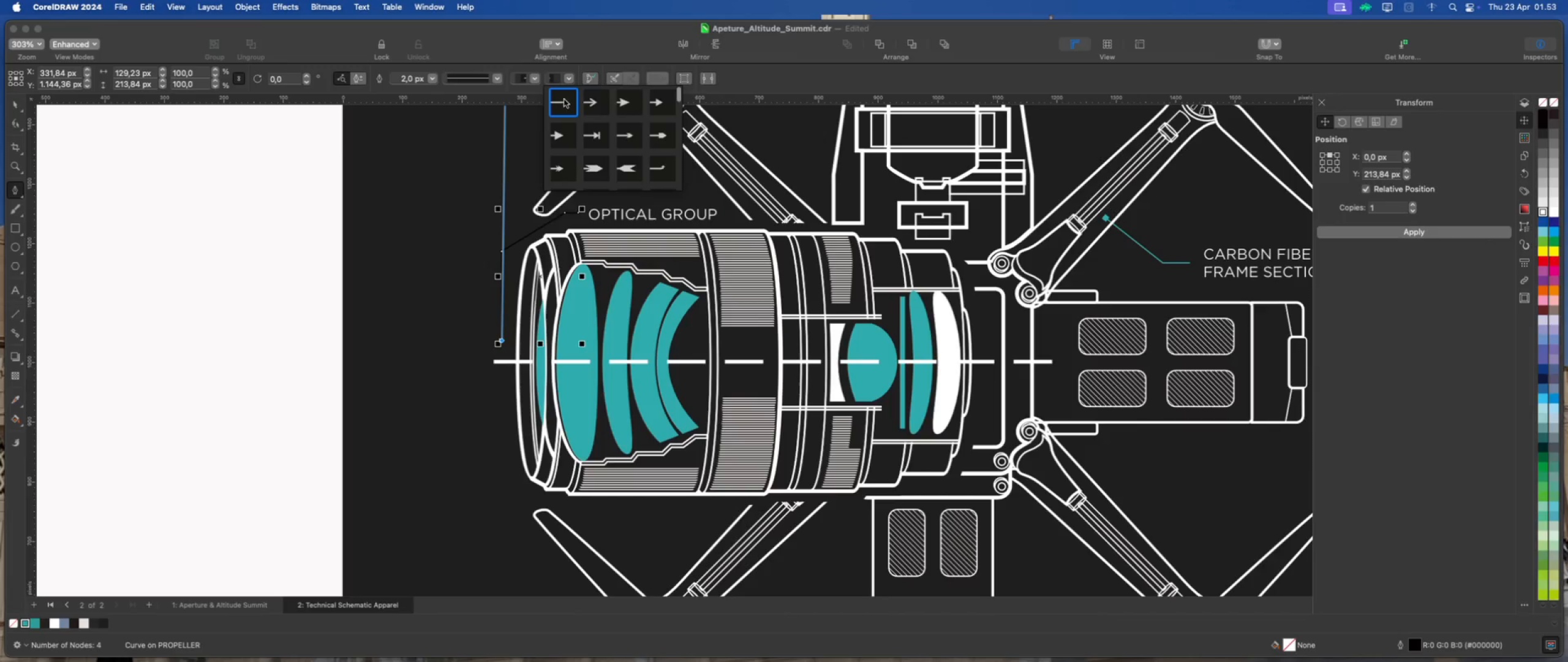 
wait(6.42)
 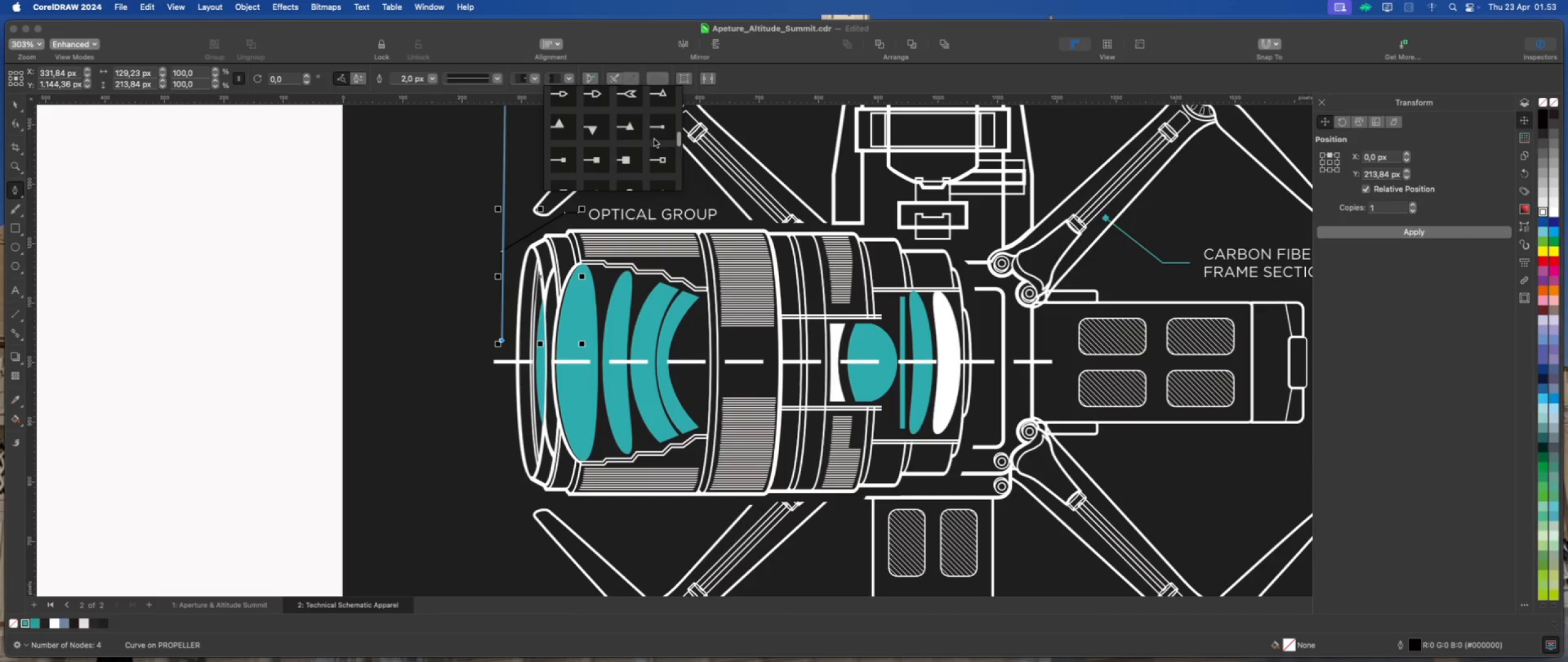 
left_click([662, 129])
 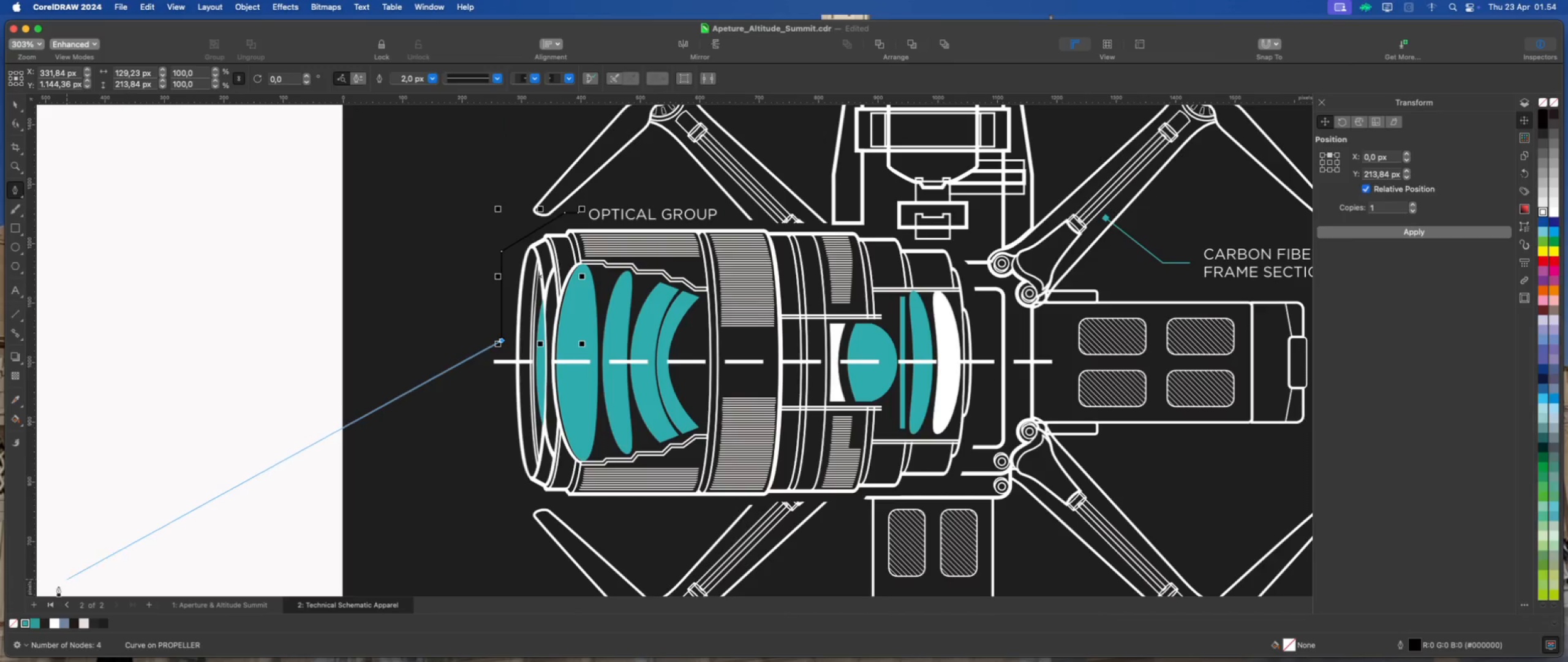 
scroll: coordinate [632, 148], scroll_direction: down, amount: 62.0
 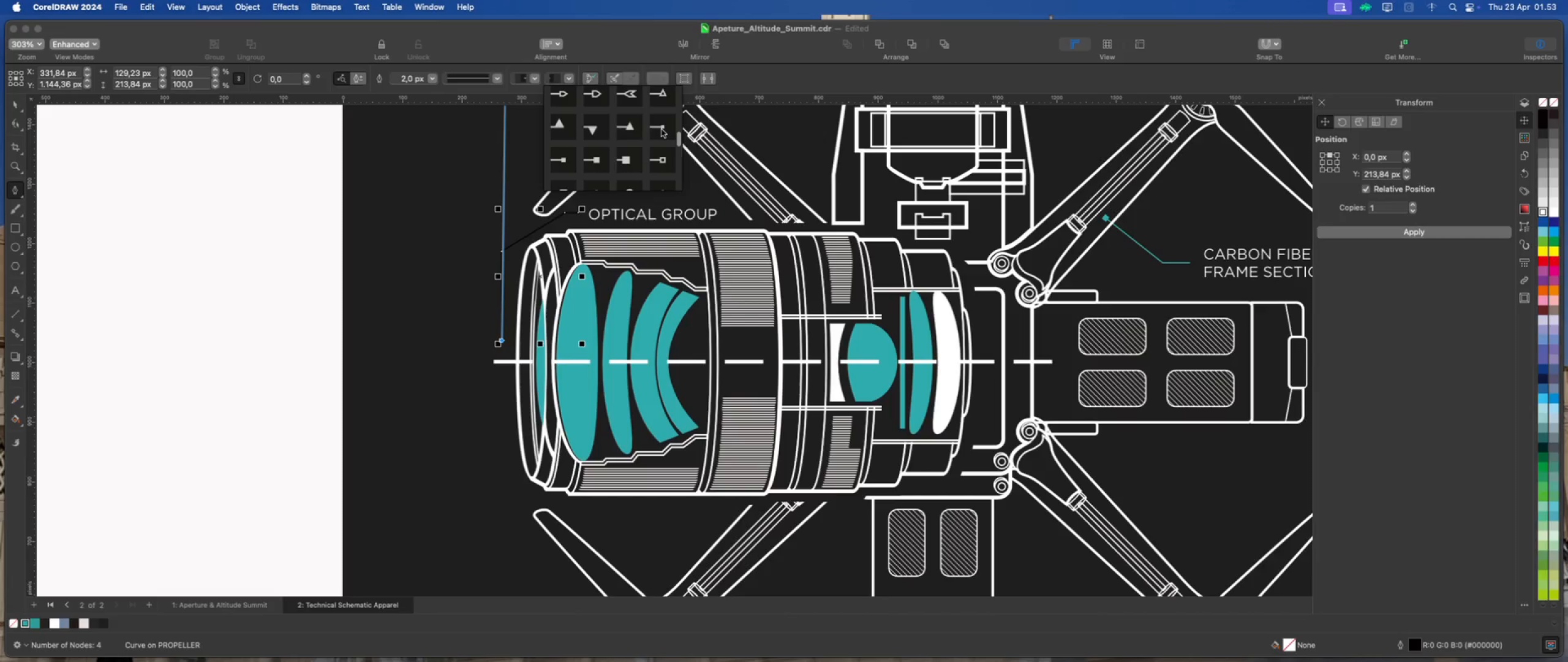 
right_click([24, 623])
 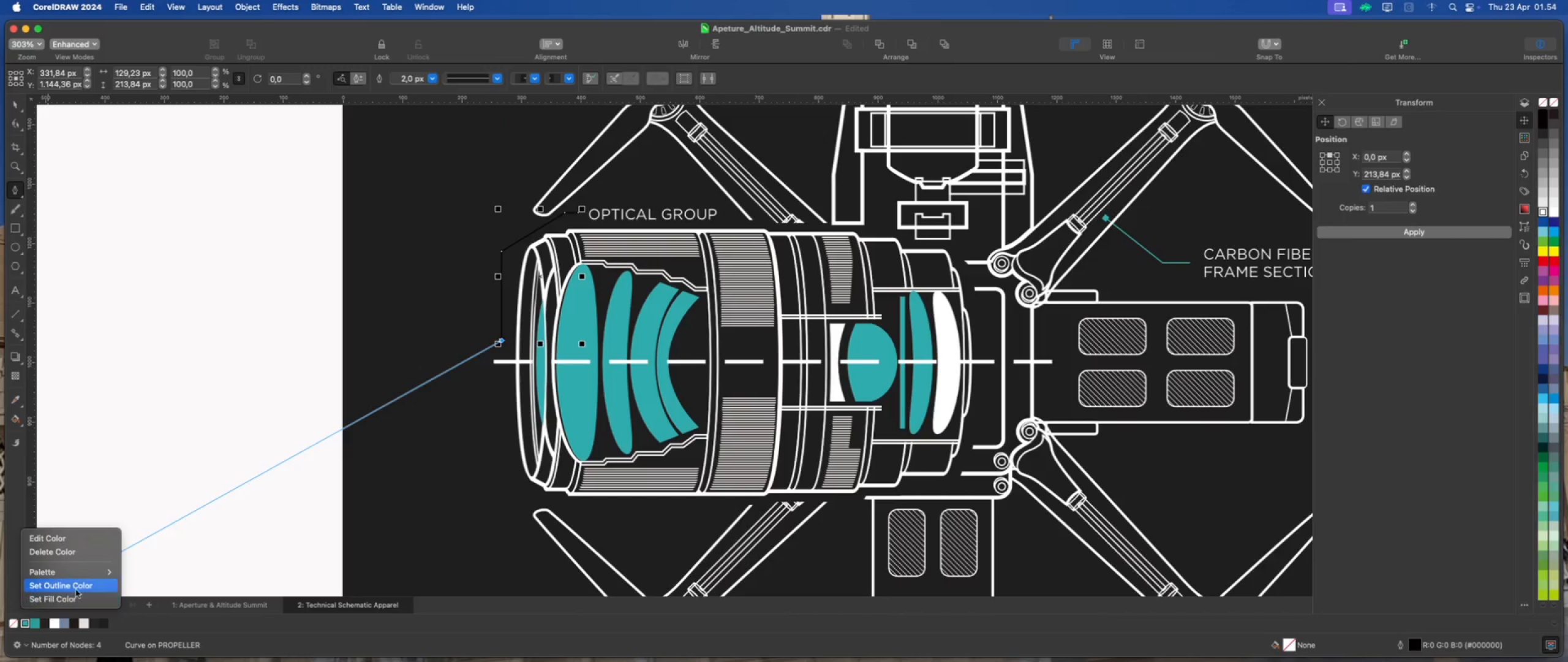 
left_click([78, 589])
 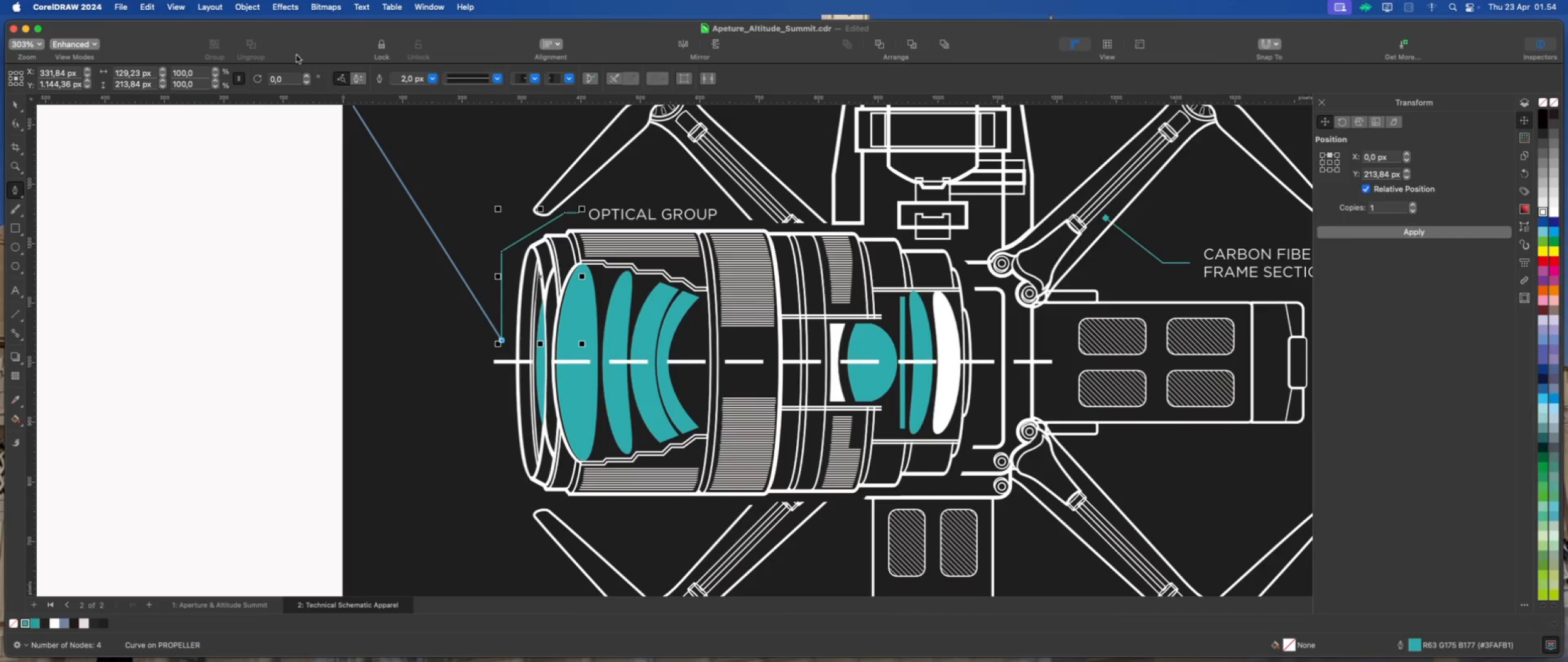 
left_click([249, 10])
 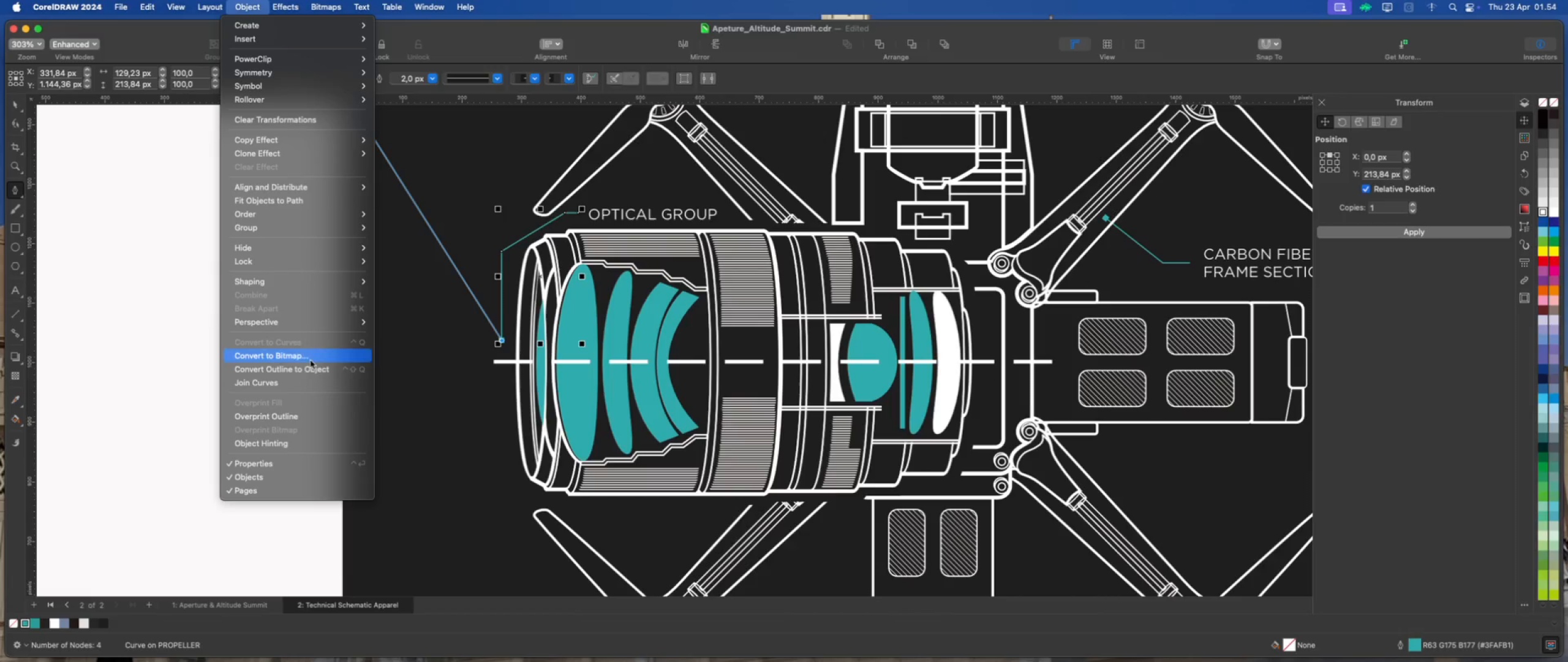 
left_click([313, 375])
 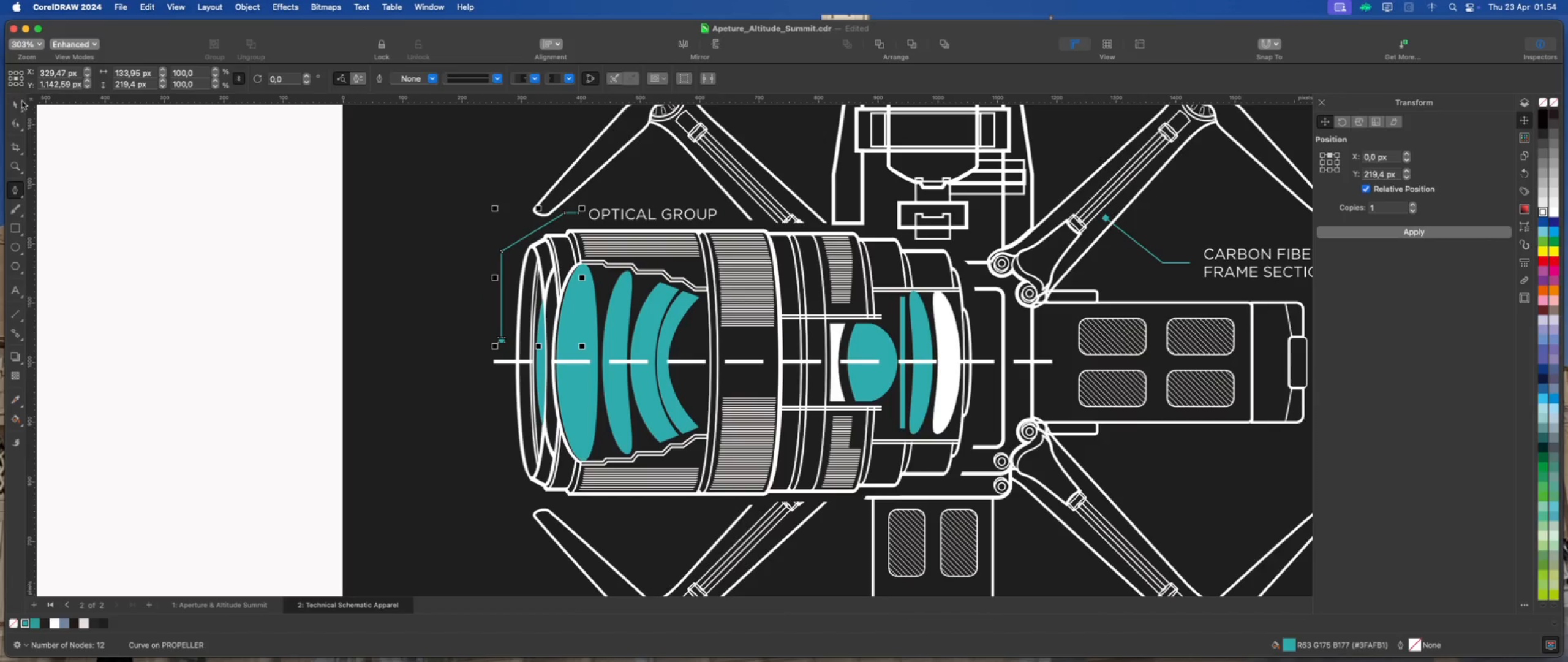 
double_click([221, 181])
 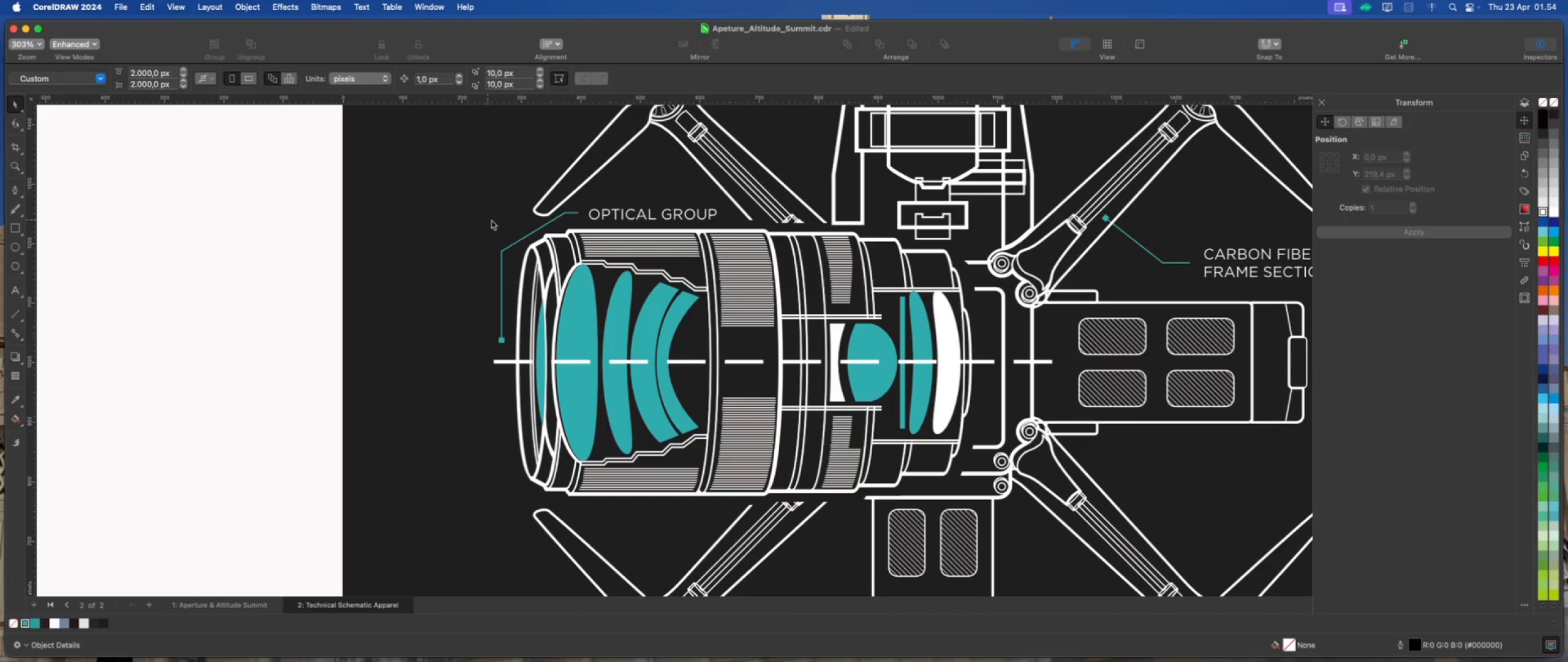 
scroll: coordinate [518, 226], scroll_direction: up, amount: 2.0
 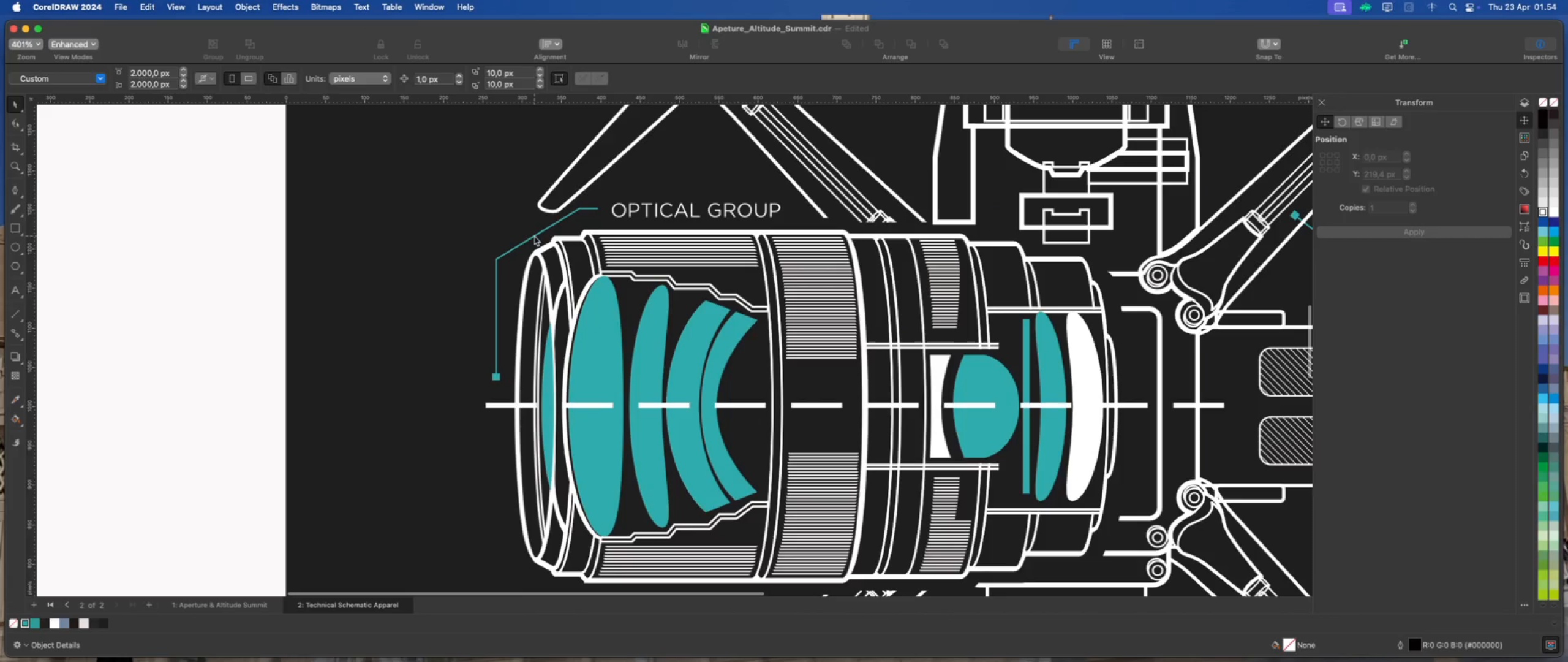 
left_click([536, 237])
 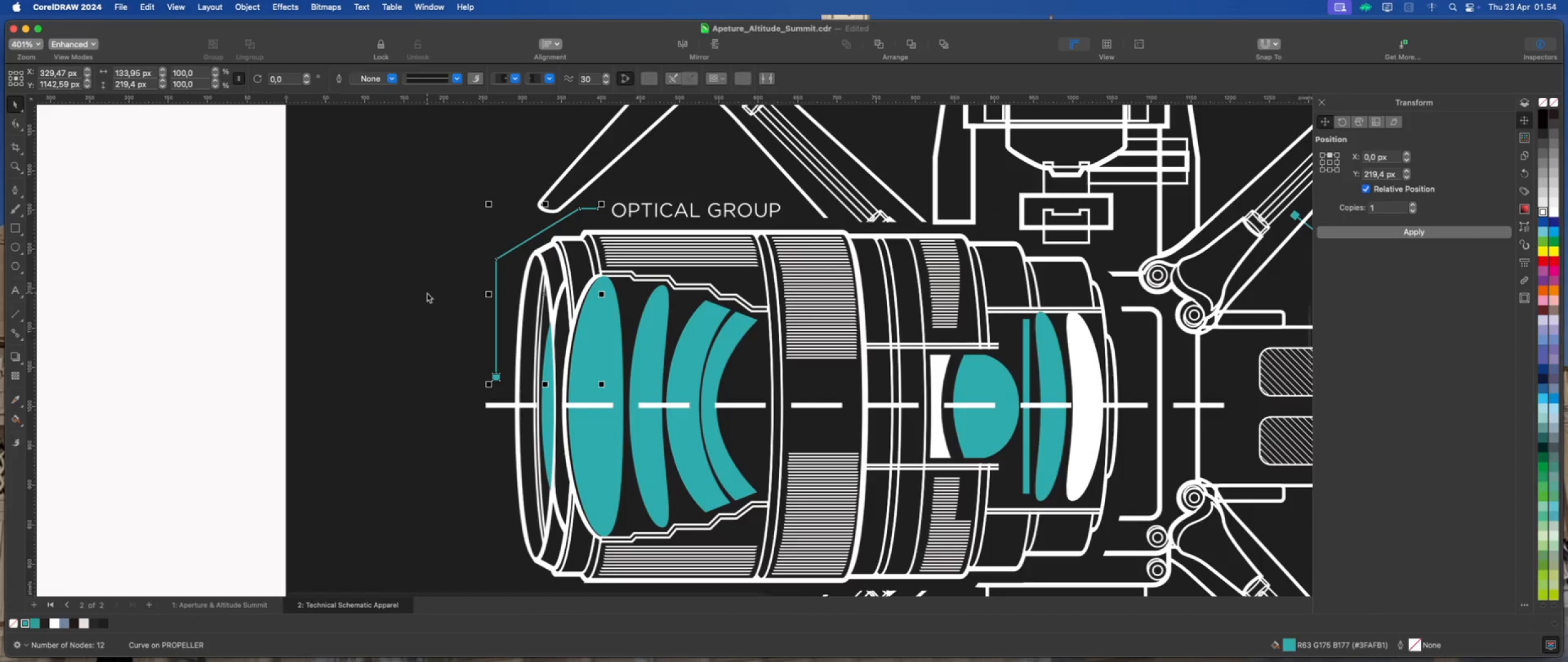 
key(ArrowDown)
 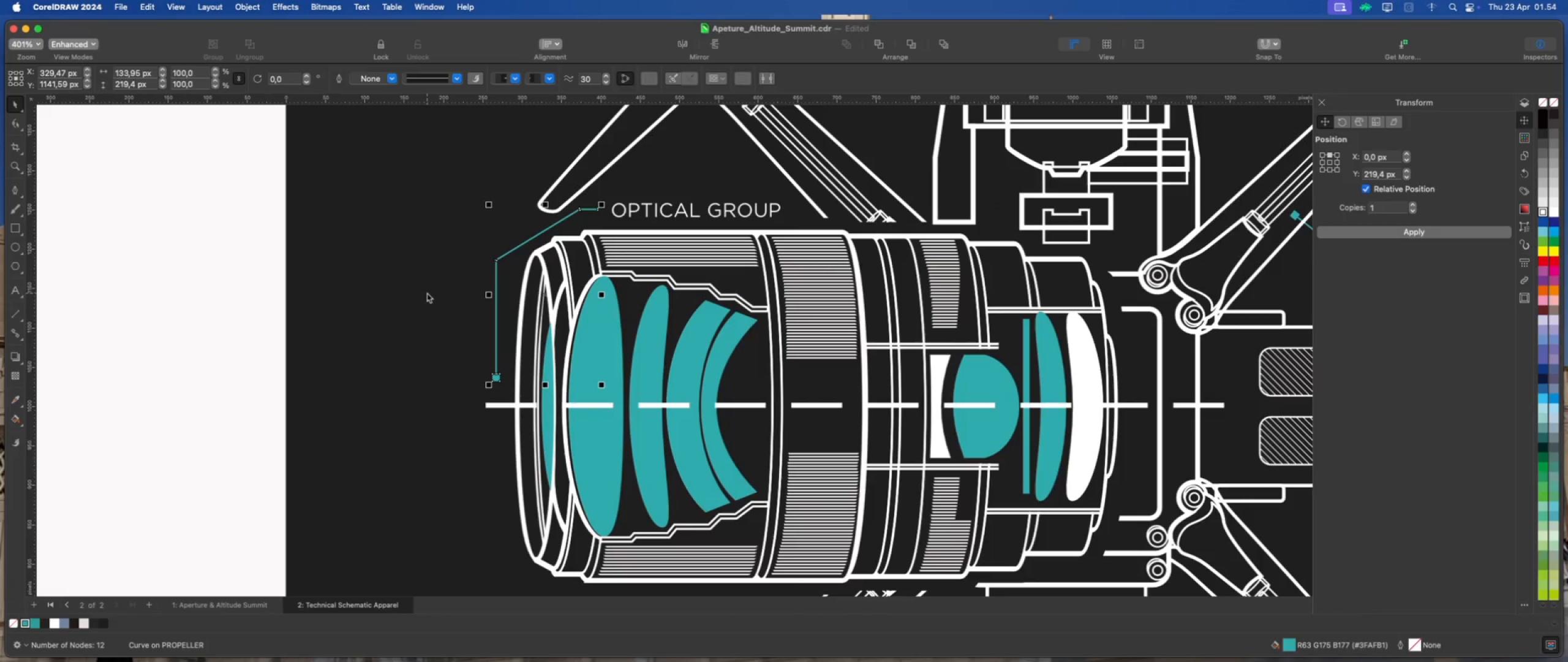 
key(ArrowDown)
 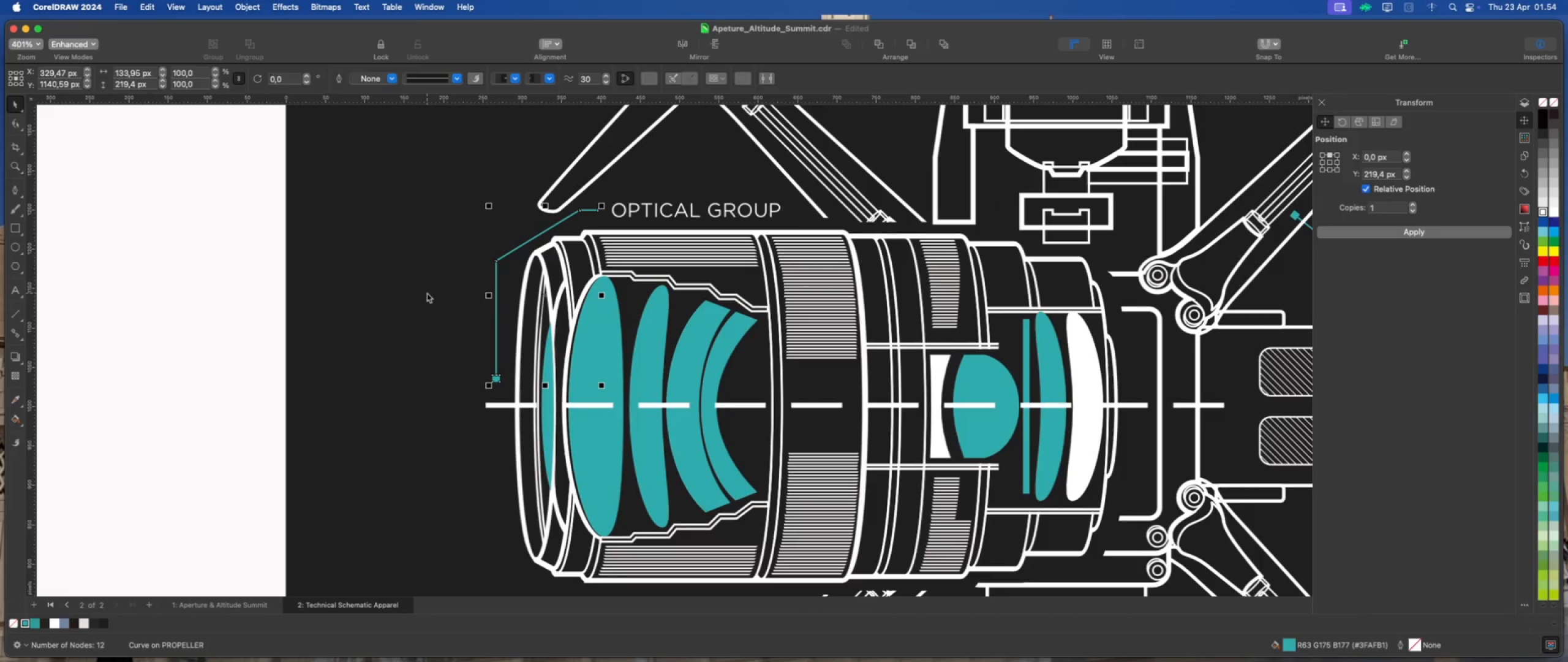 
key(ArrowDown)
 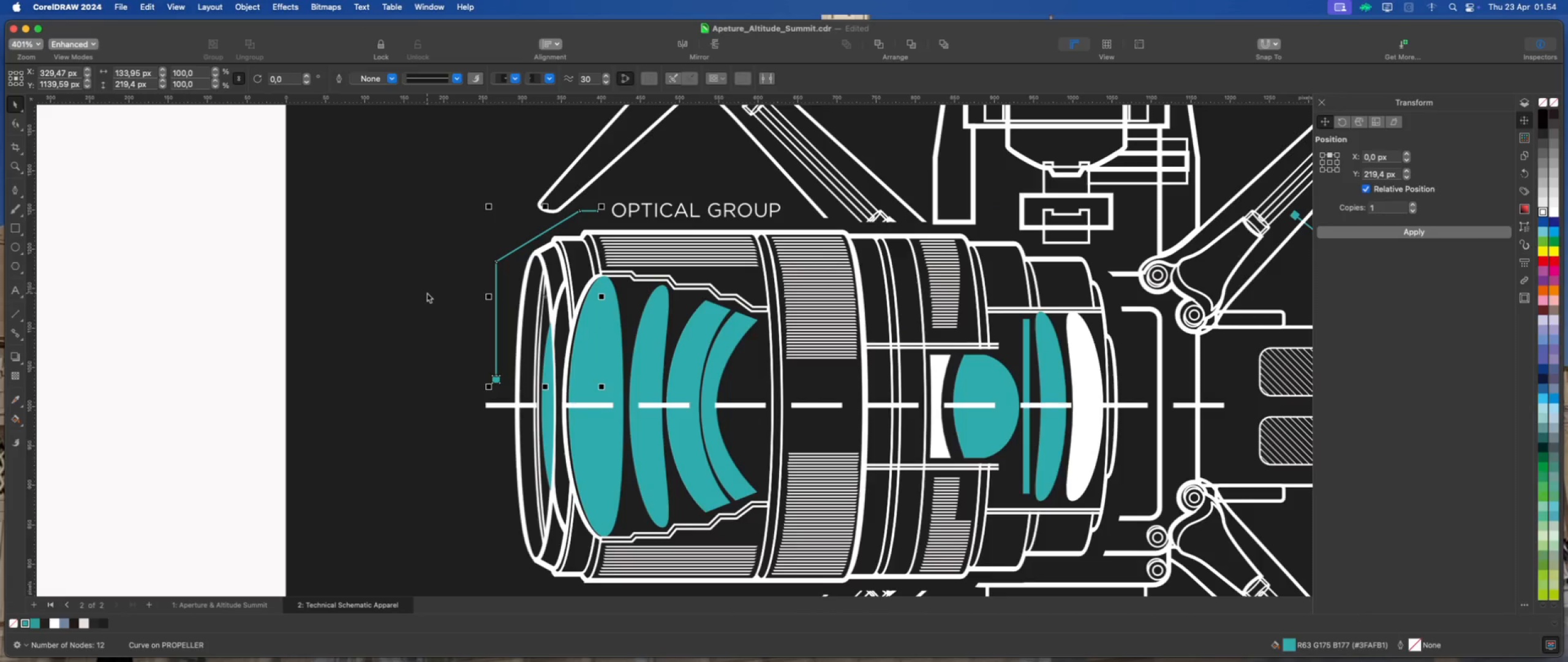 
key(ArrowRight)
 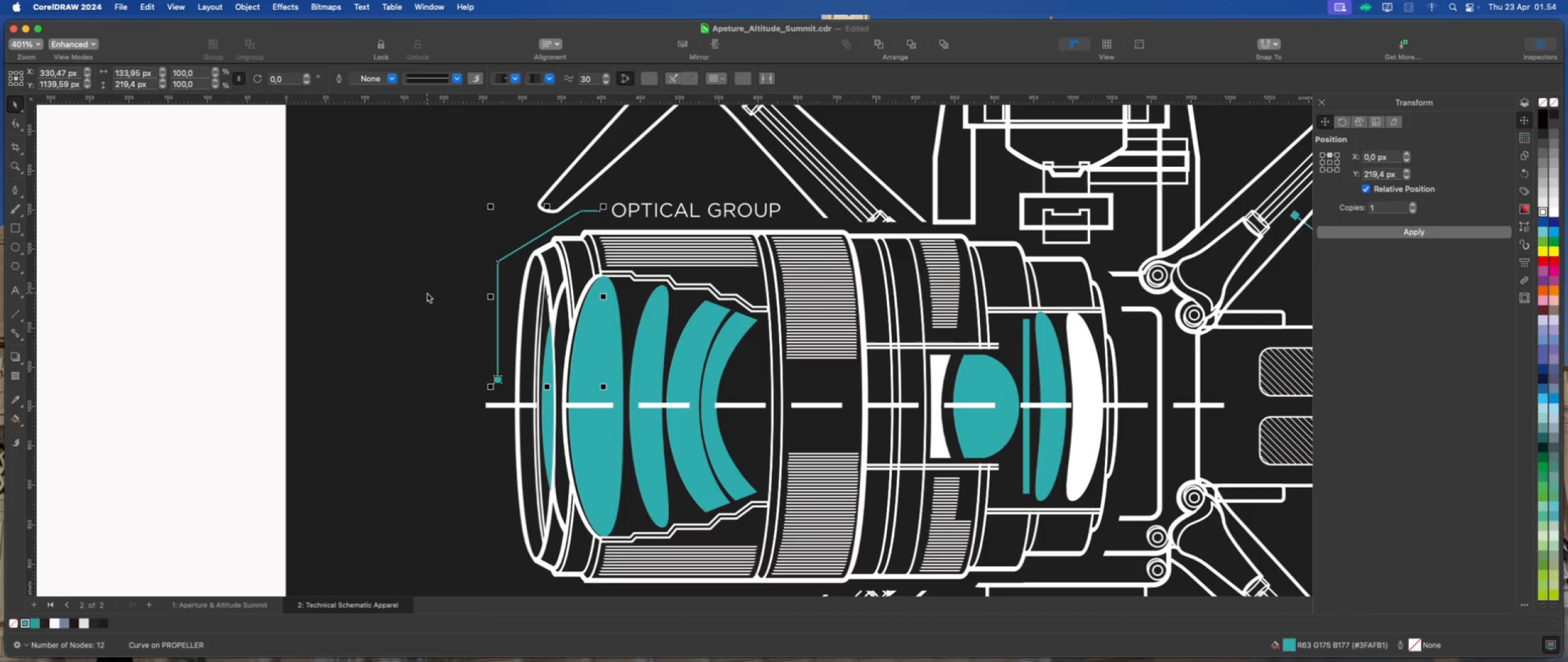 
key(ArrowRight)
 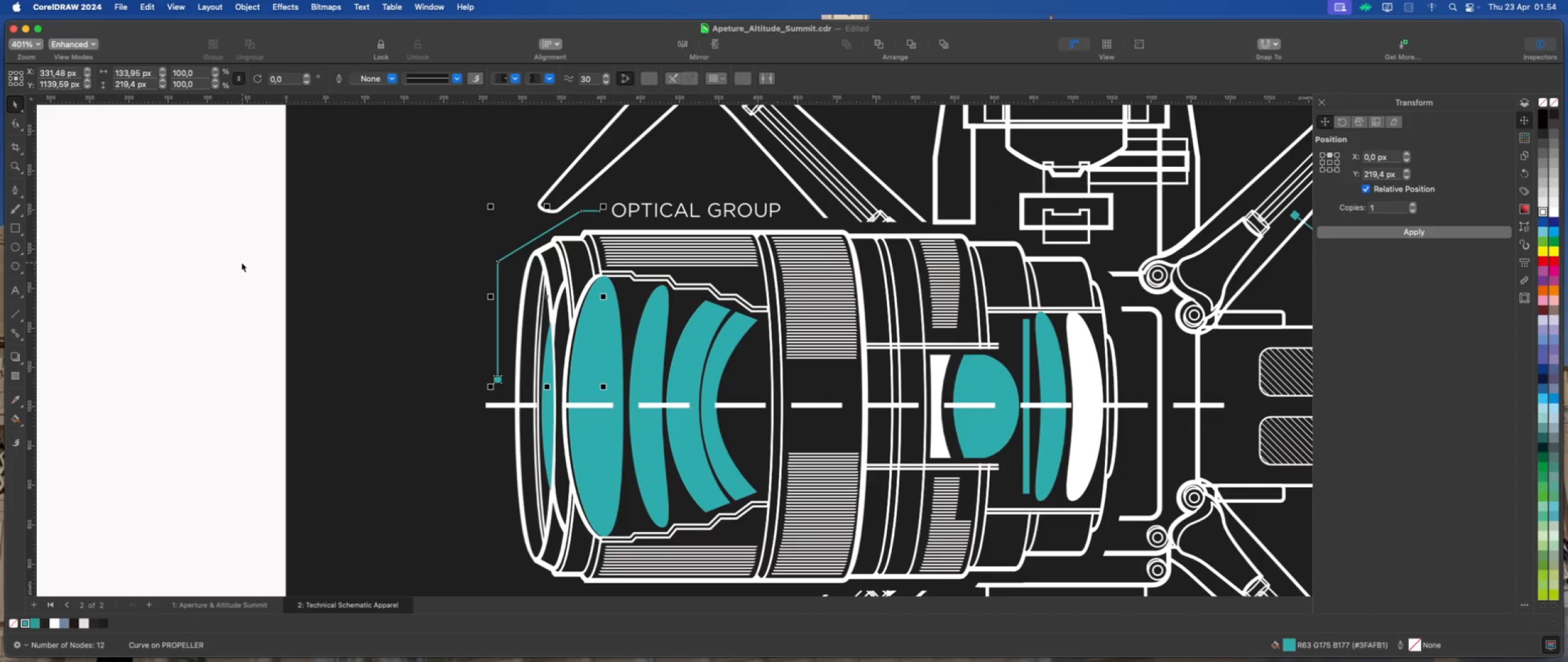 
scroll: coordinate [627, 311], scroll_direction: down, amount: 7.0
 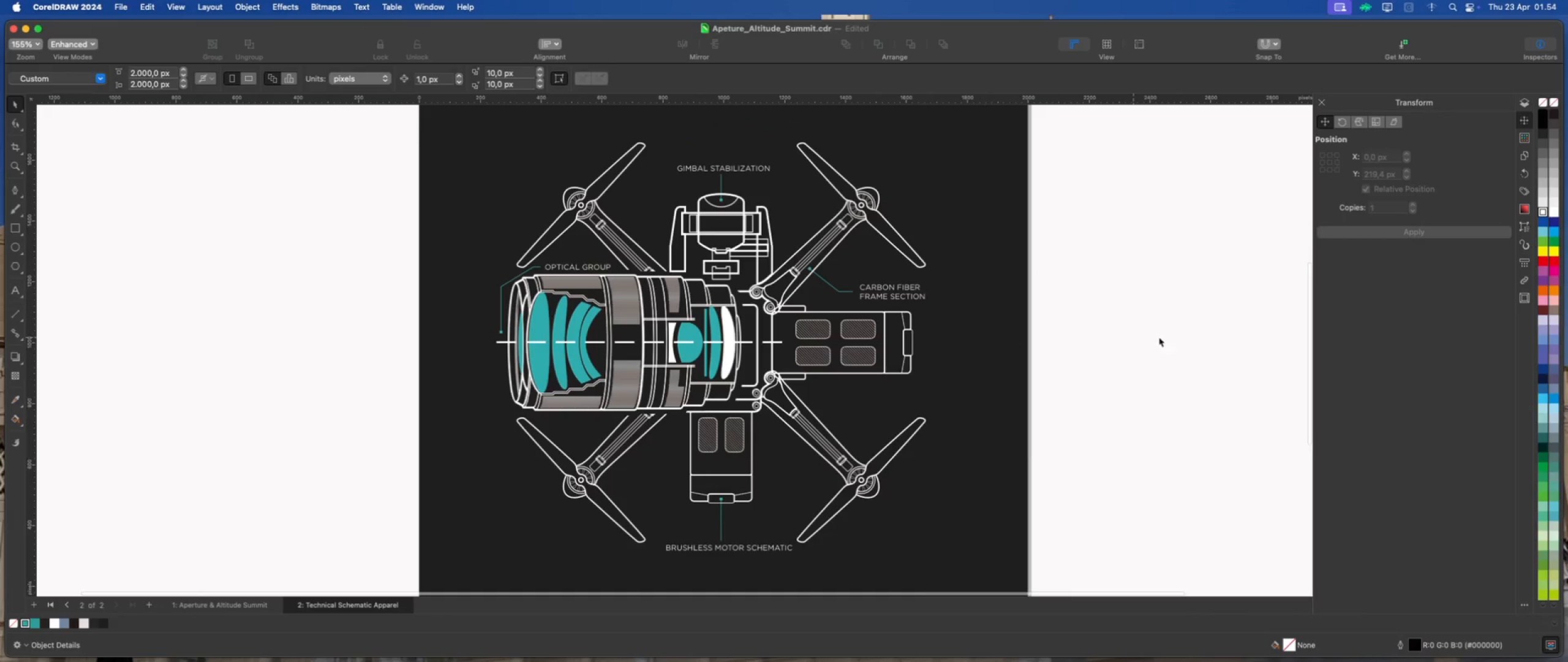 
left_click([1187, 335])
 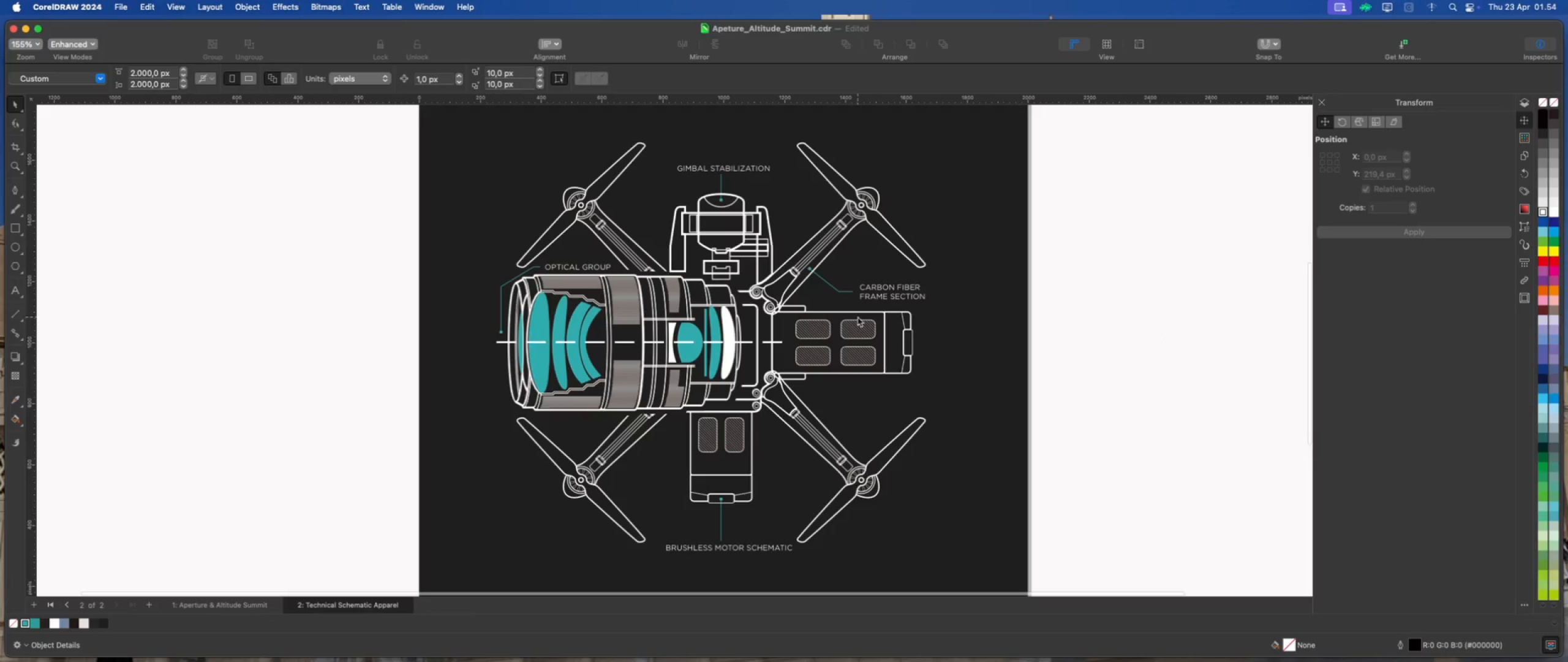 
scroll: coordinate [827, 323], scroll_direction: down, amount: 2.0
 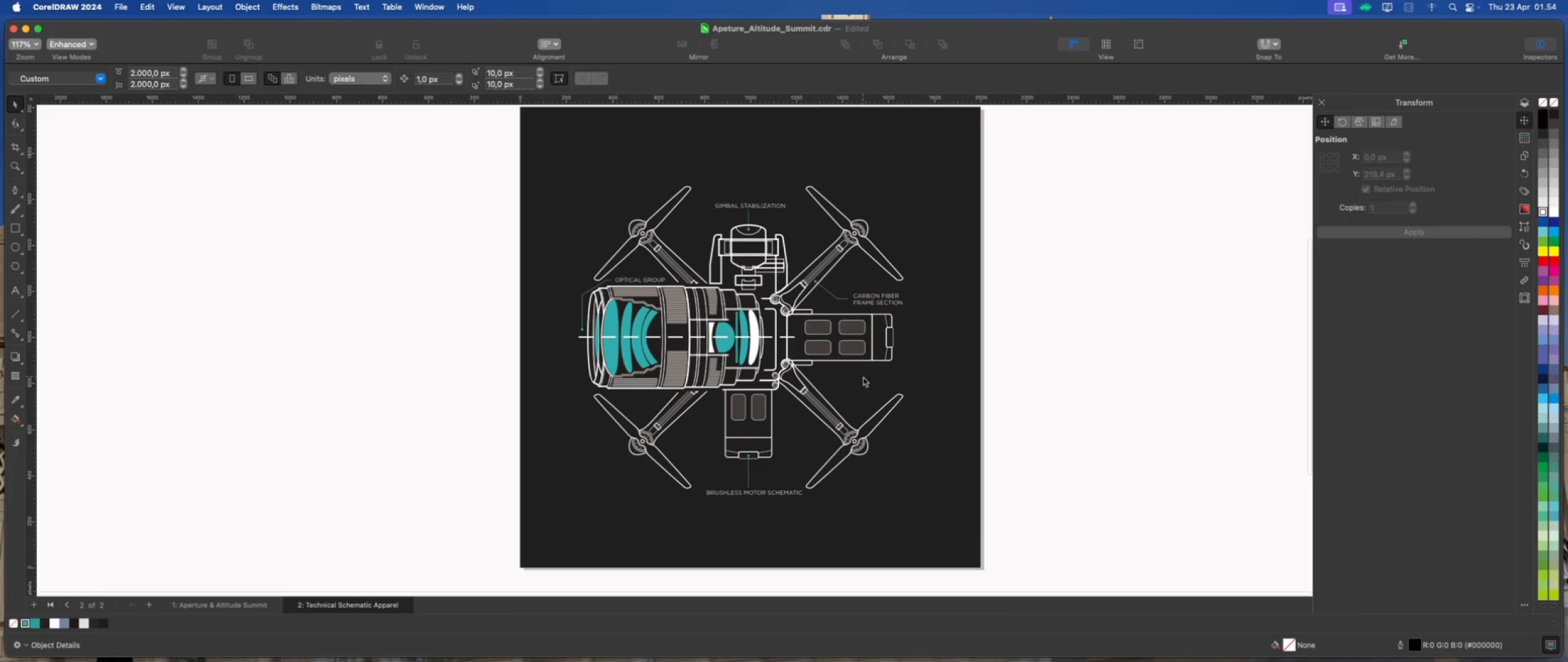 
scroll: coordinate [864, 378], scroll_direction: up, amount: 2.0
 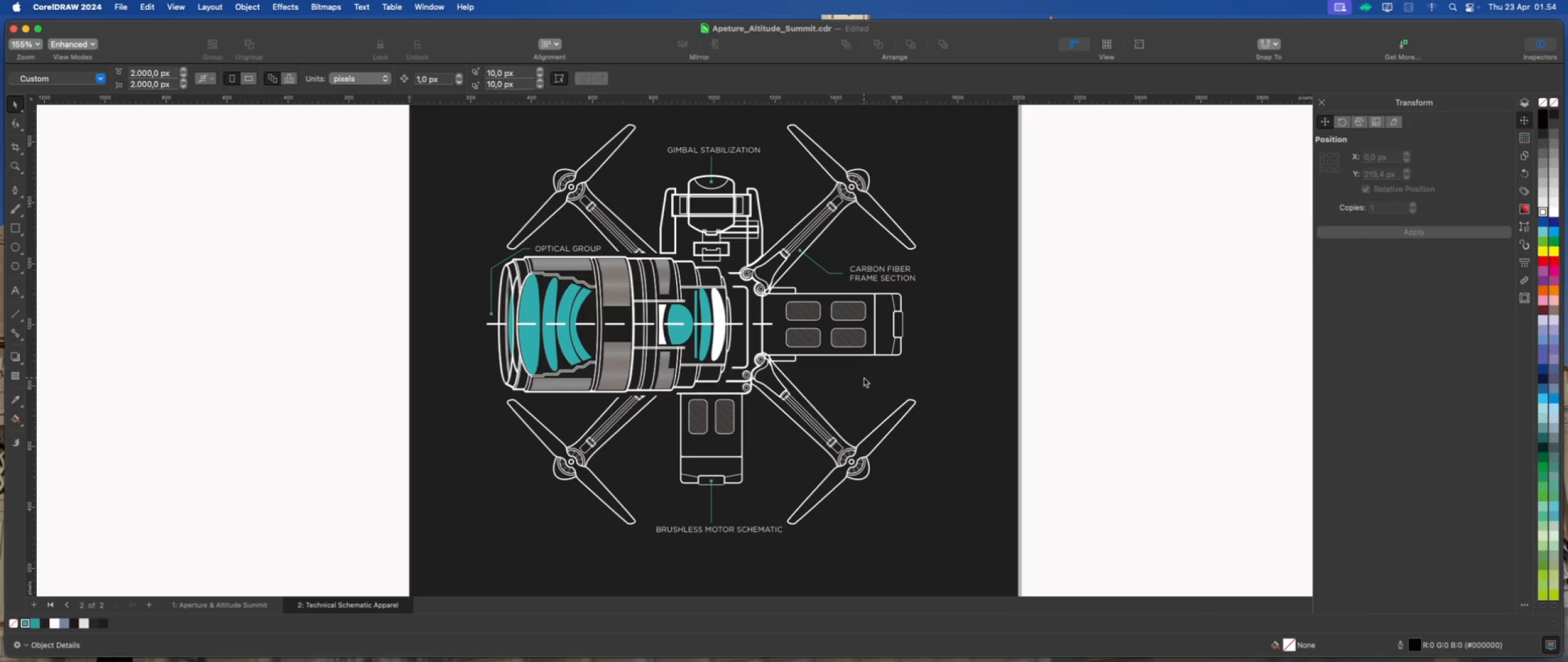 
scroll: coordinate [799, 373], scroll_direction: down, amount: 2.0
 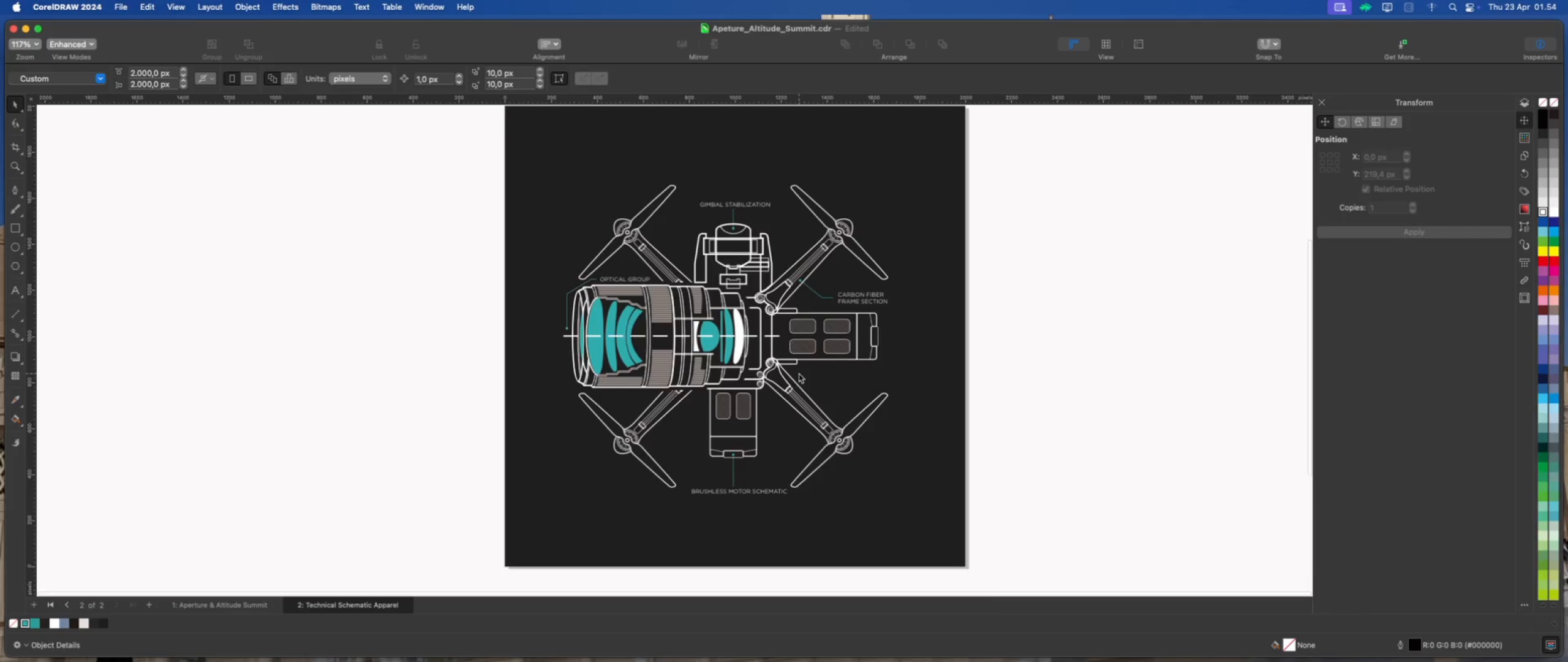 
scroll: coordinate [799, 373], scroll_direction: up, amount: 2.0
 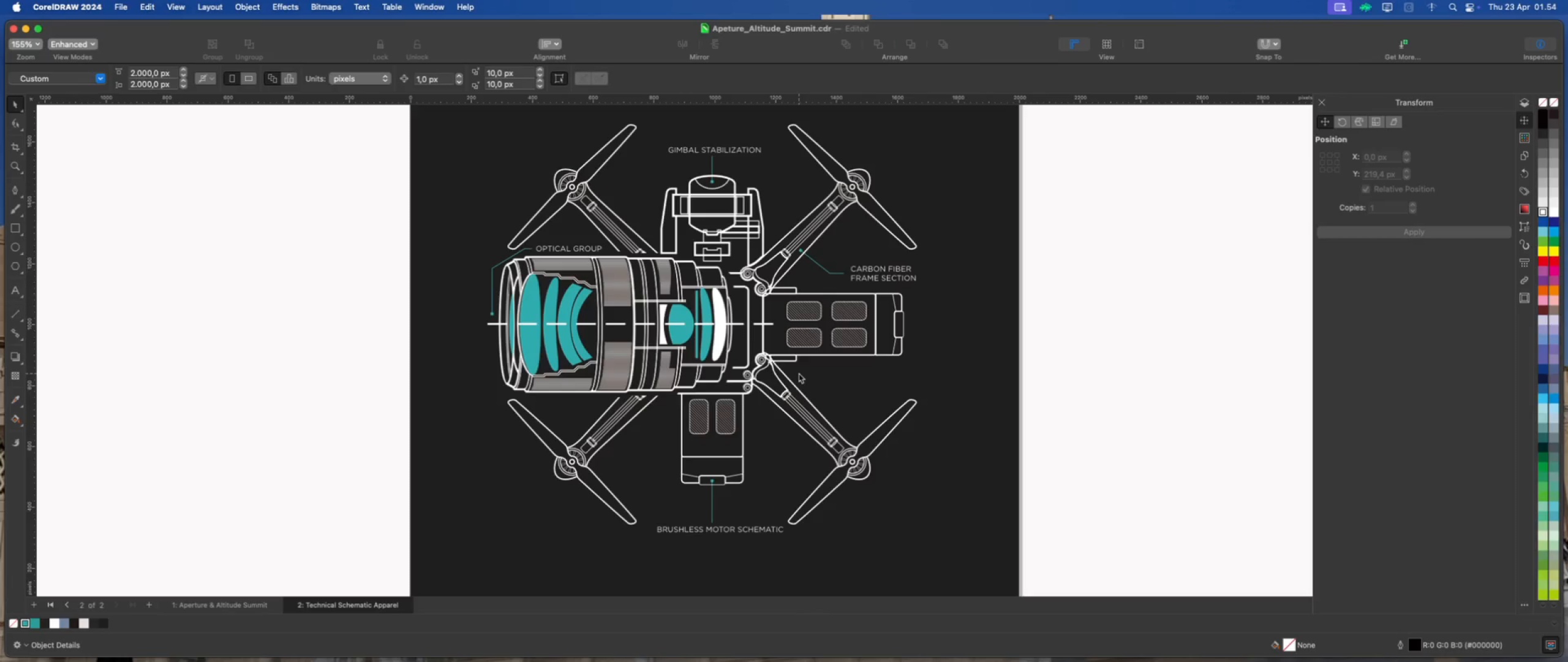 
wait(7.0)
 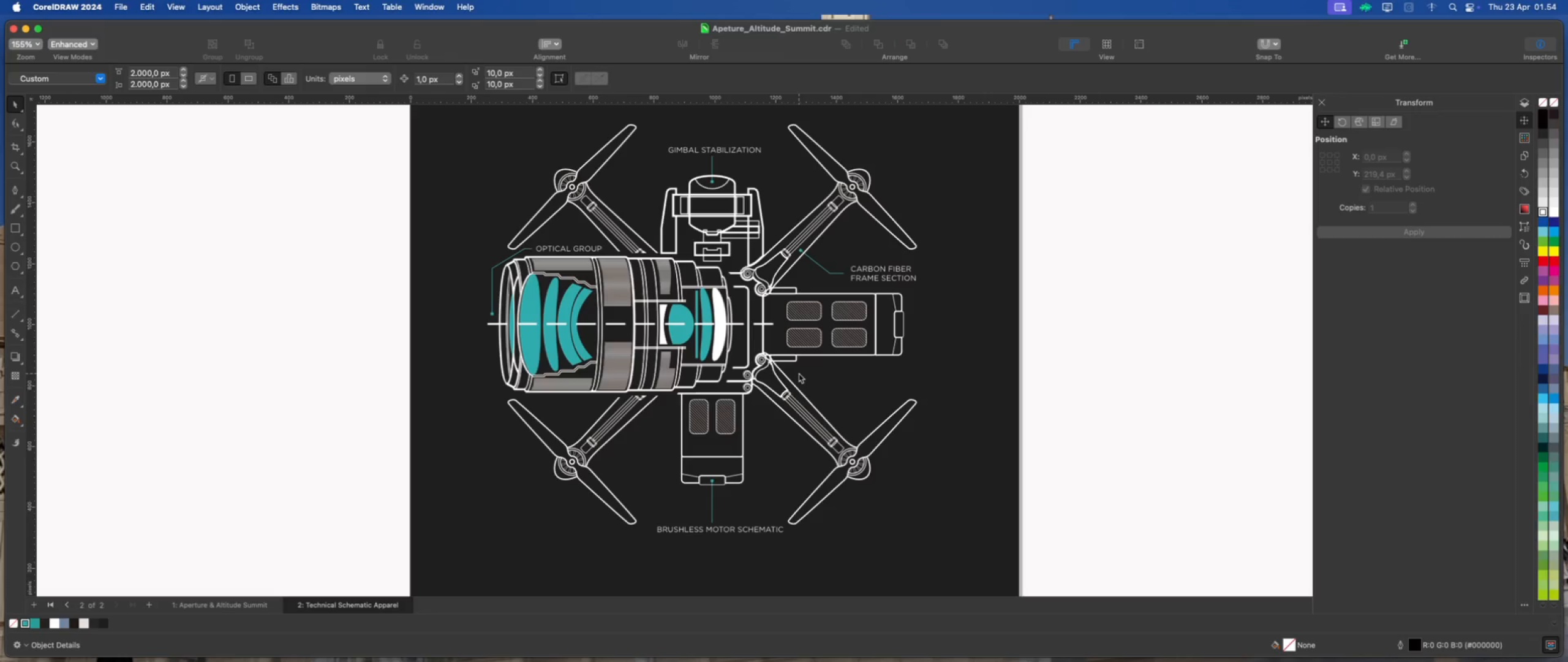 
scroll: coordinate [724, 274], scroll_direction: down, amount: 1.0
 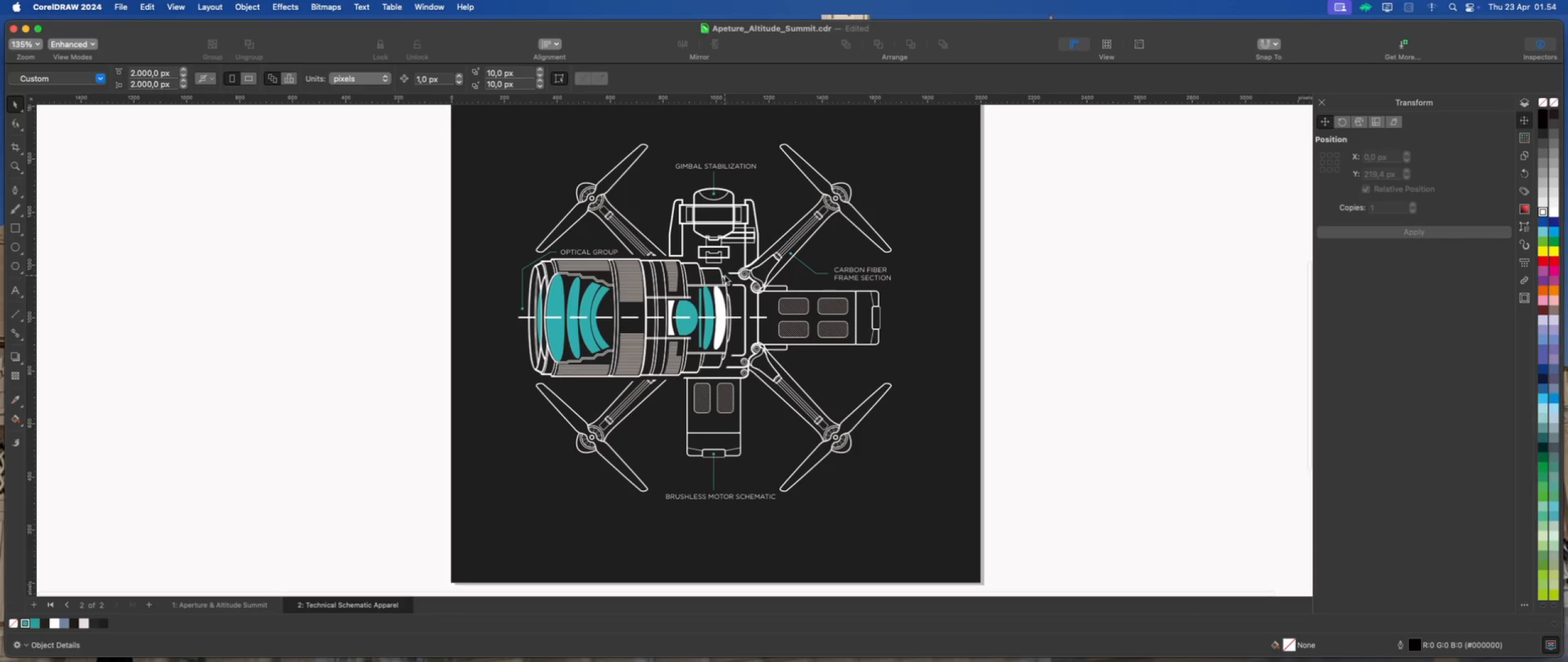 
scroll: coordinate [547, 135], scroll_direction: up, amount: 3.0
 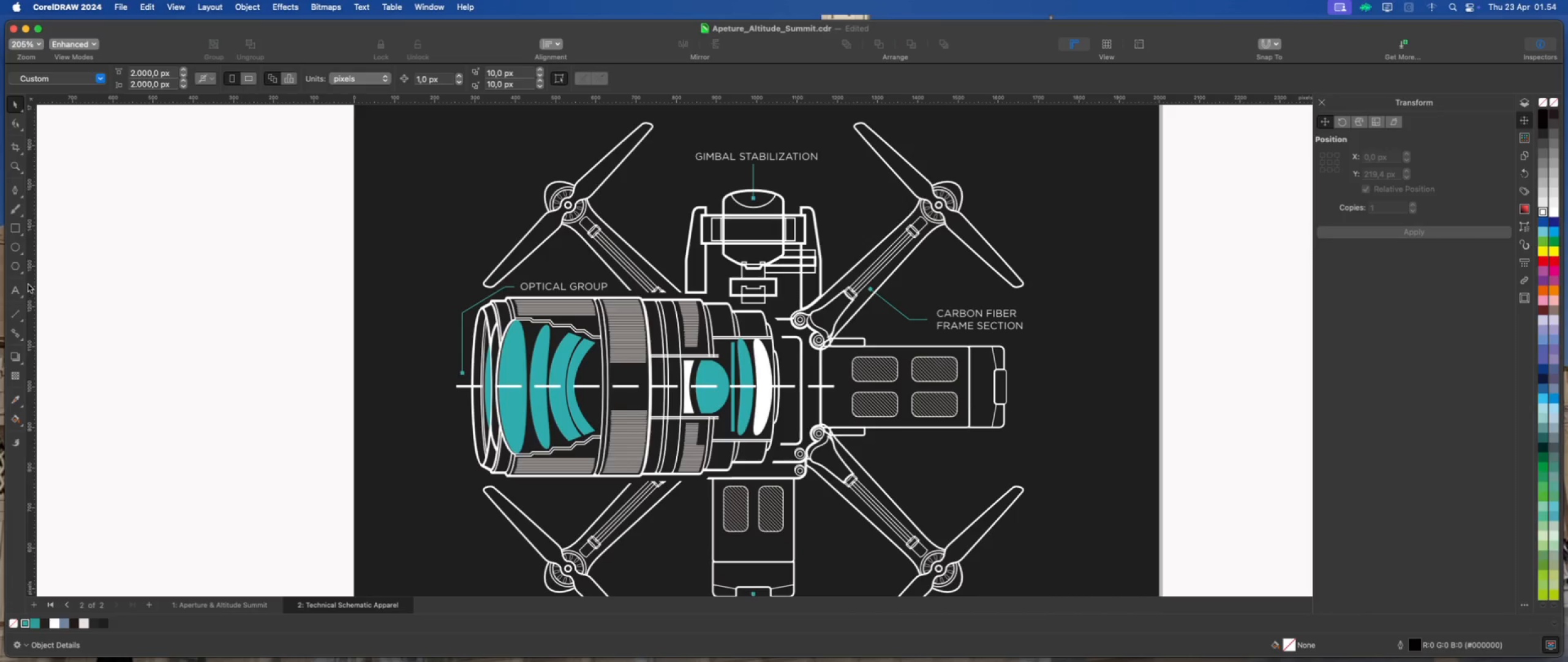 
left_click([18, 291])
 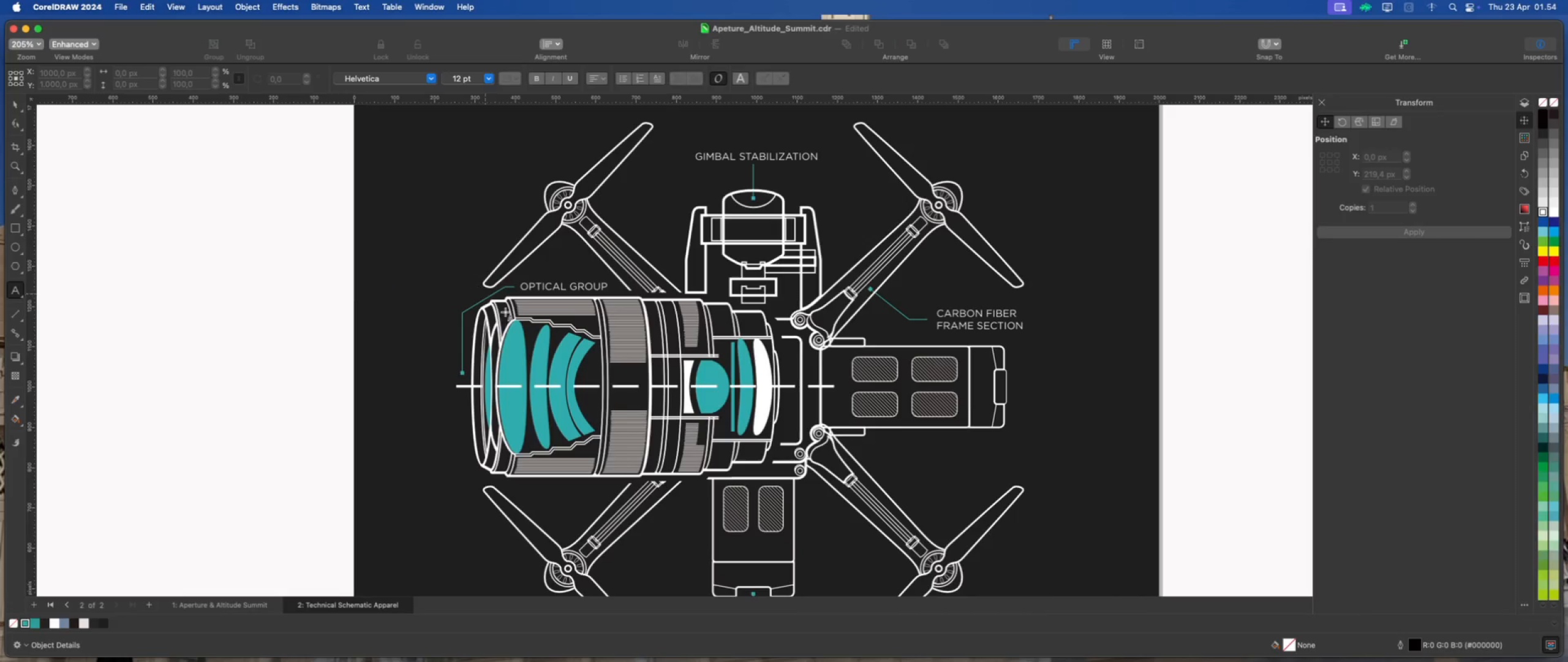 
scroll: coordinate [545, 344], scroll_direction: down, amount: 1.0
 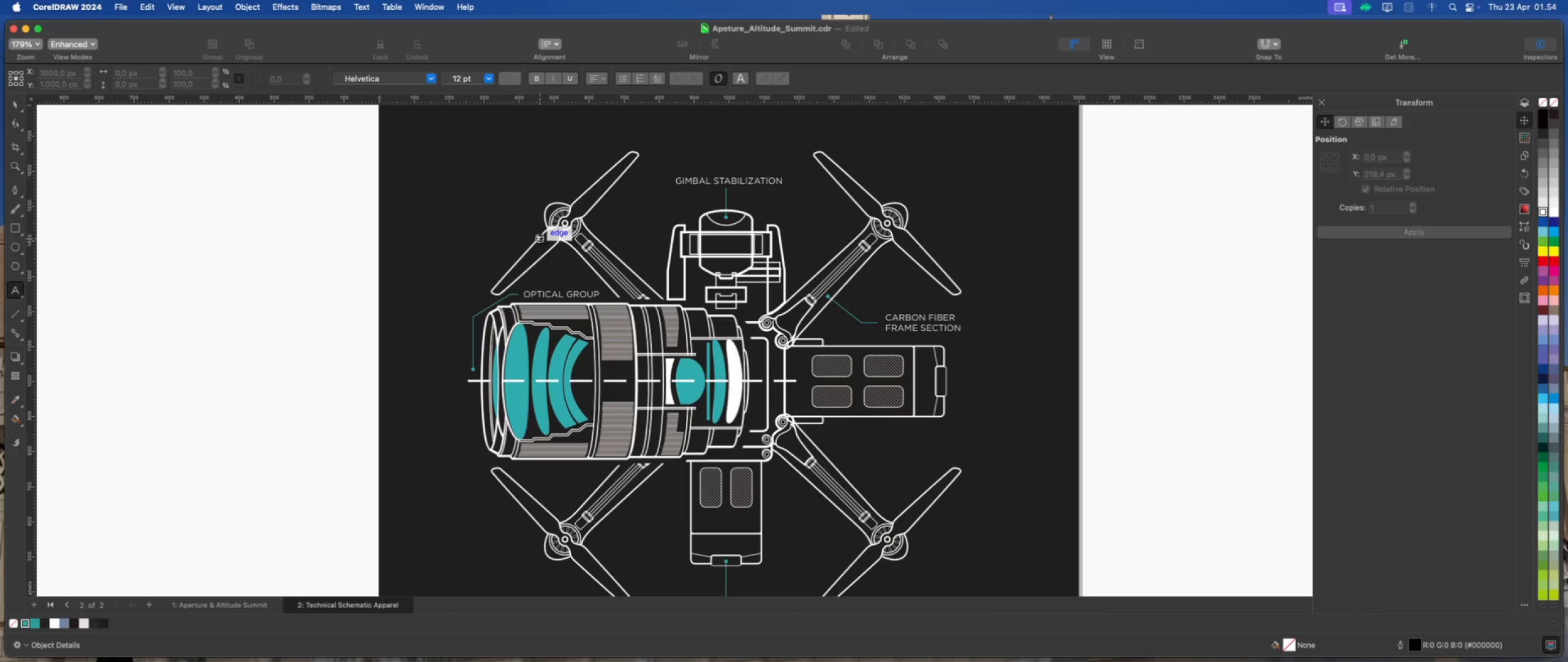 
scroll: coordinate [498, 190], scroll_direction: up, amount: 2.0
 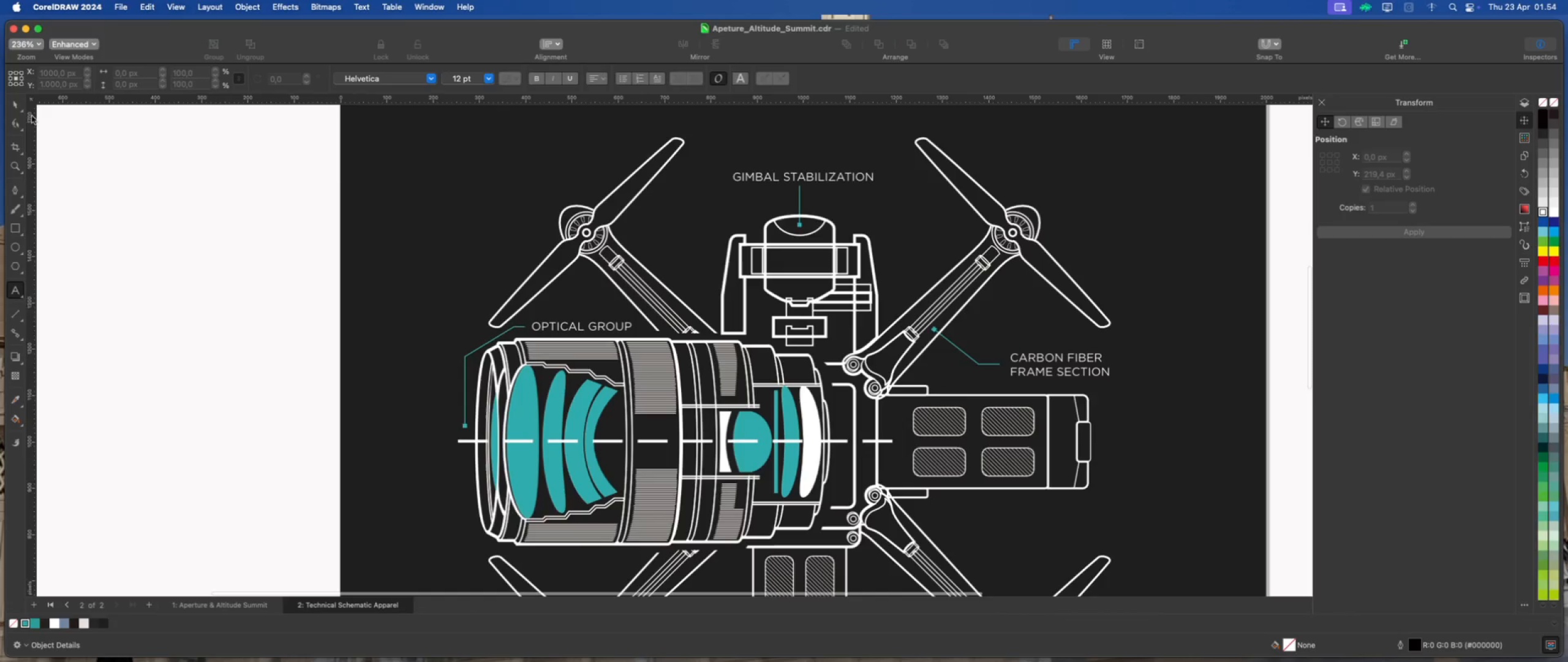 
left_click([15, 105])
 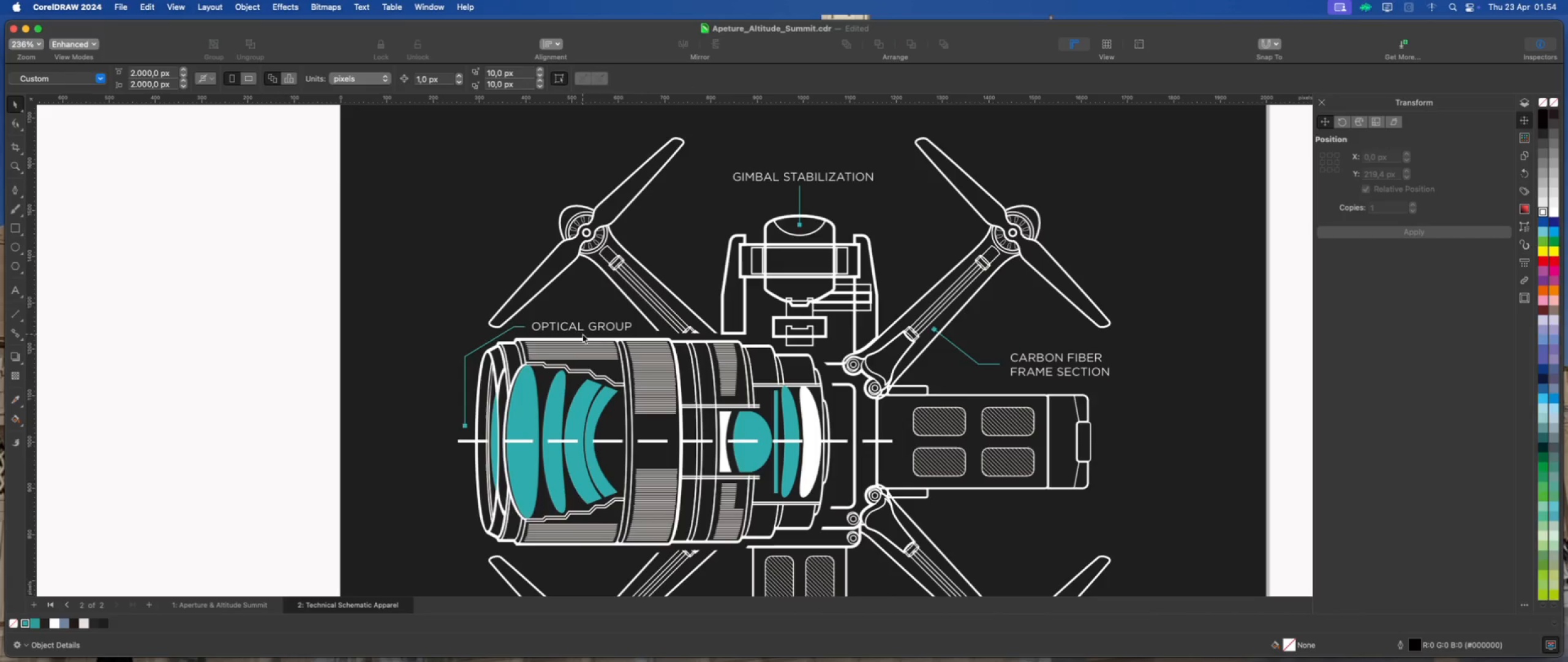 
left_click([584, 330])
 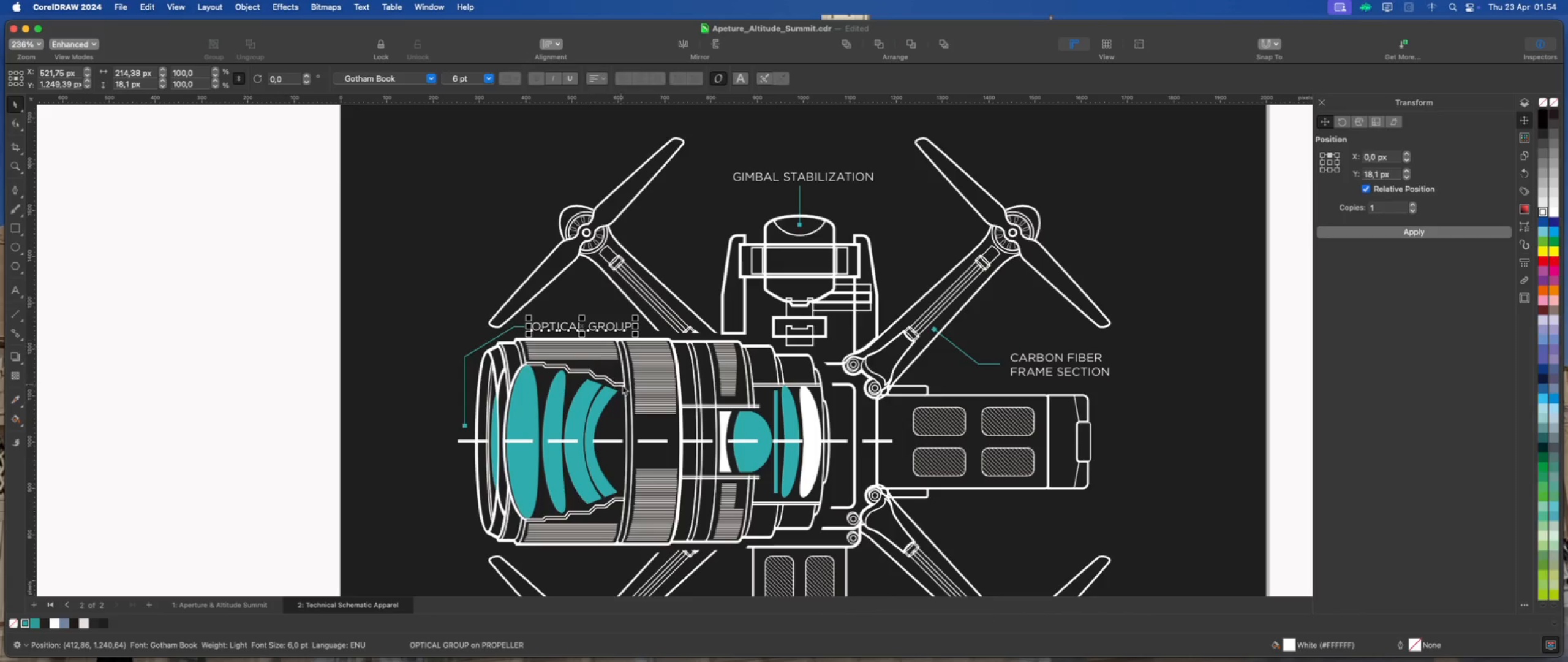 
key(Meta+D)
 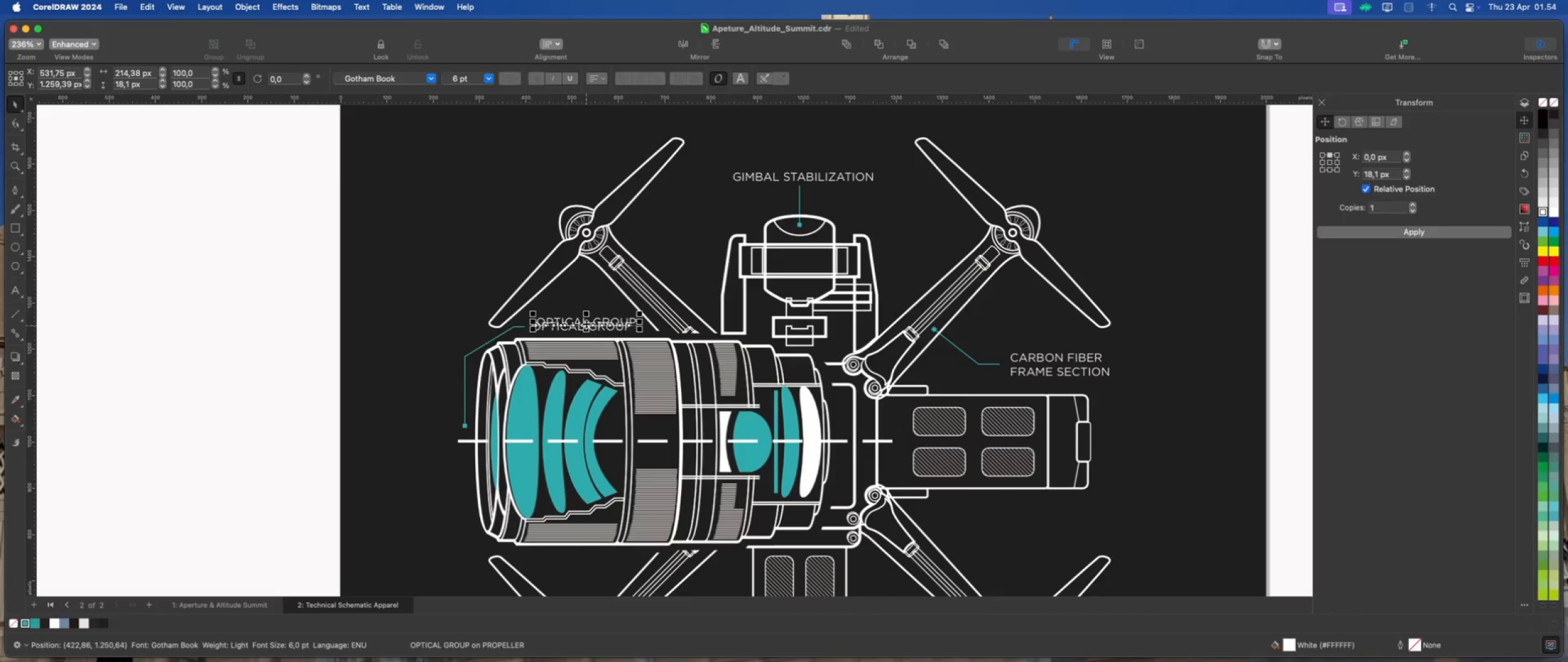 
left_click_drag(start_coordinate=[585, 322], to_coordinate=[543, 175])
 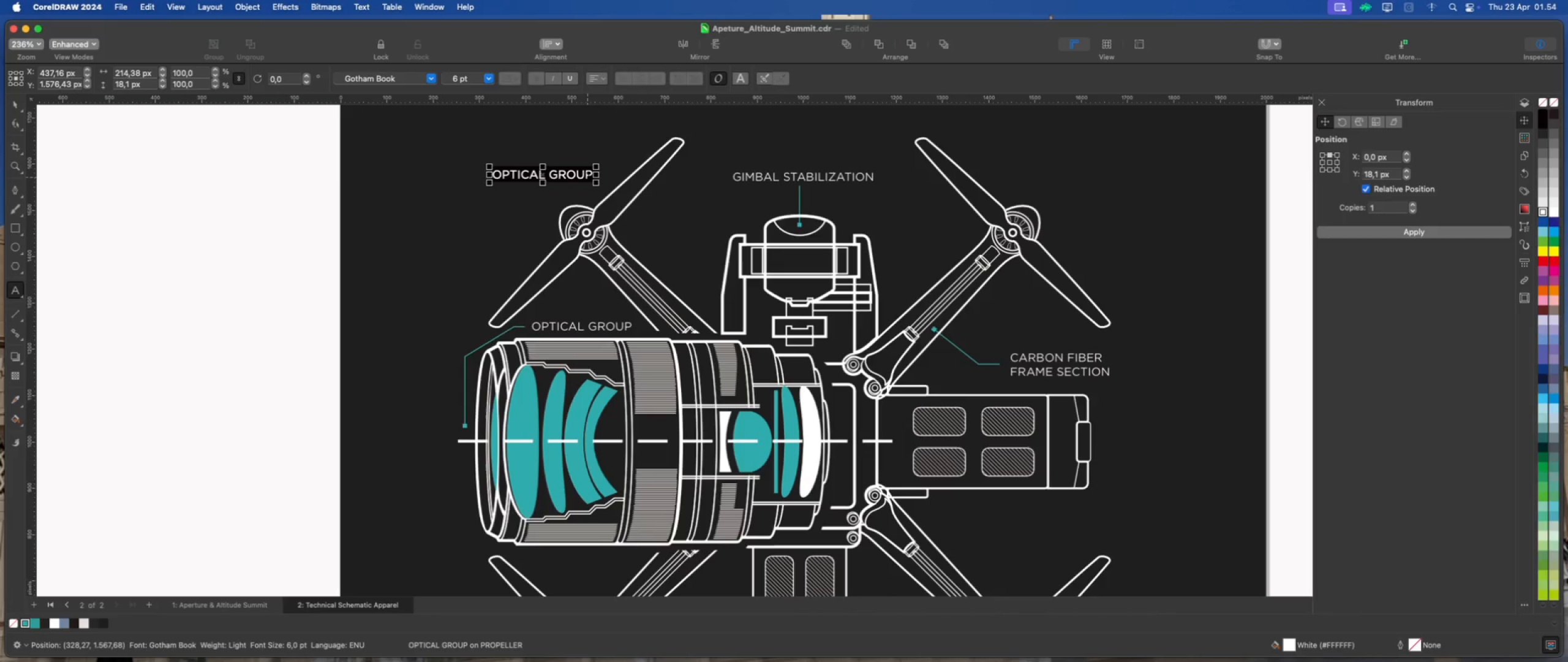 
left_click_drag(start_coordinate=[590, 177], to_coordinate=[485, 173])
 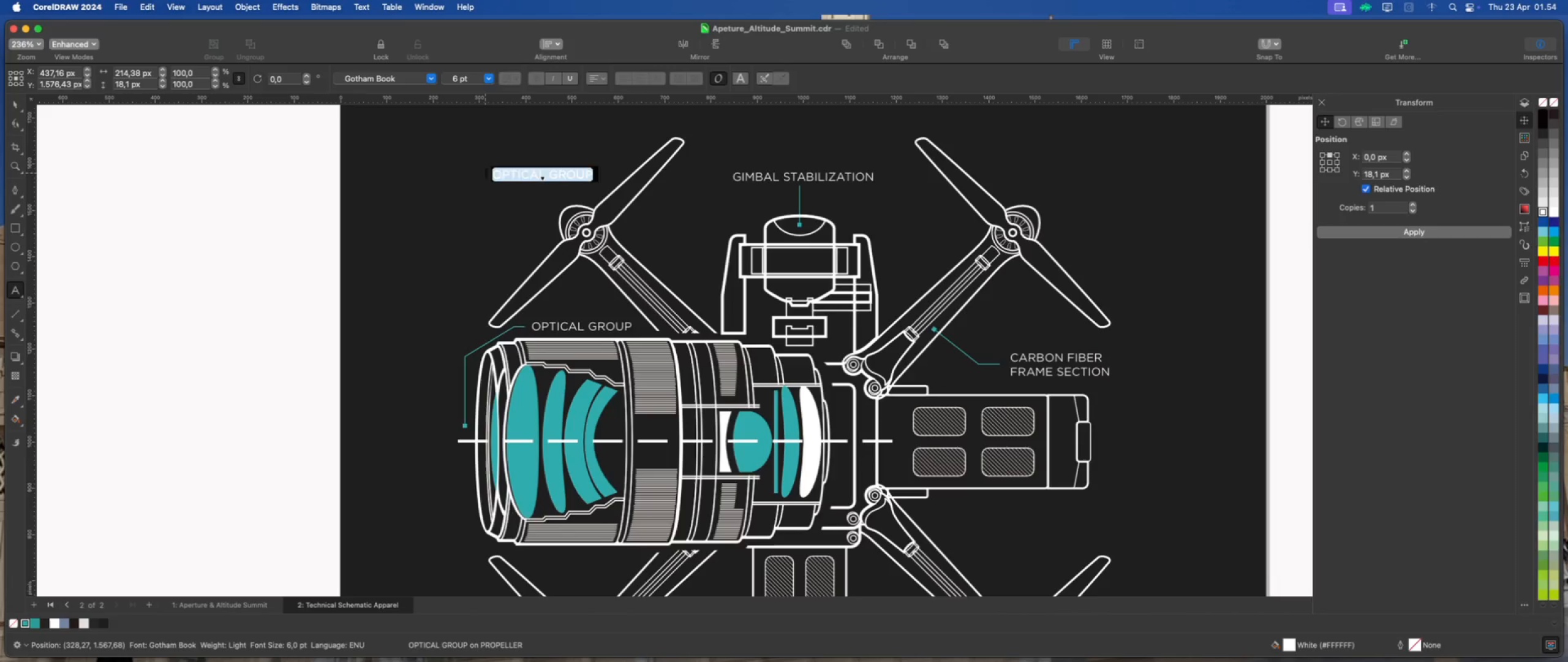 
type(PROPELLER)
 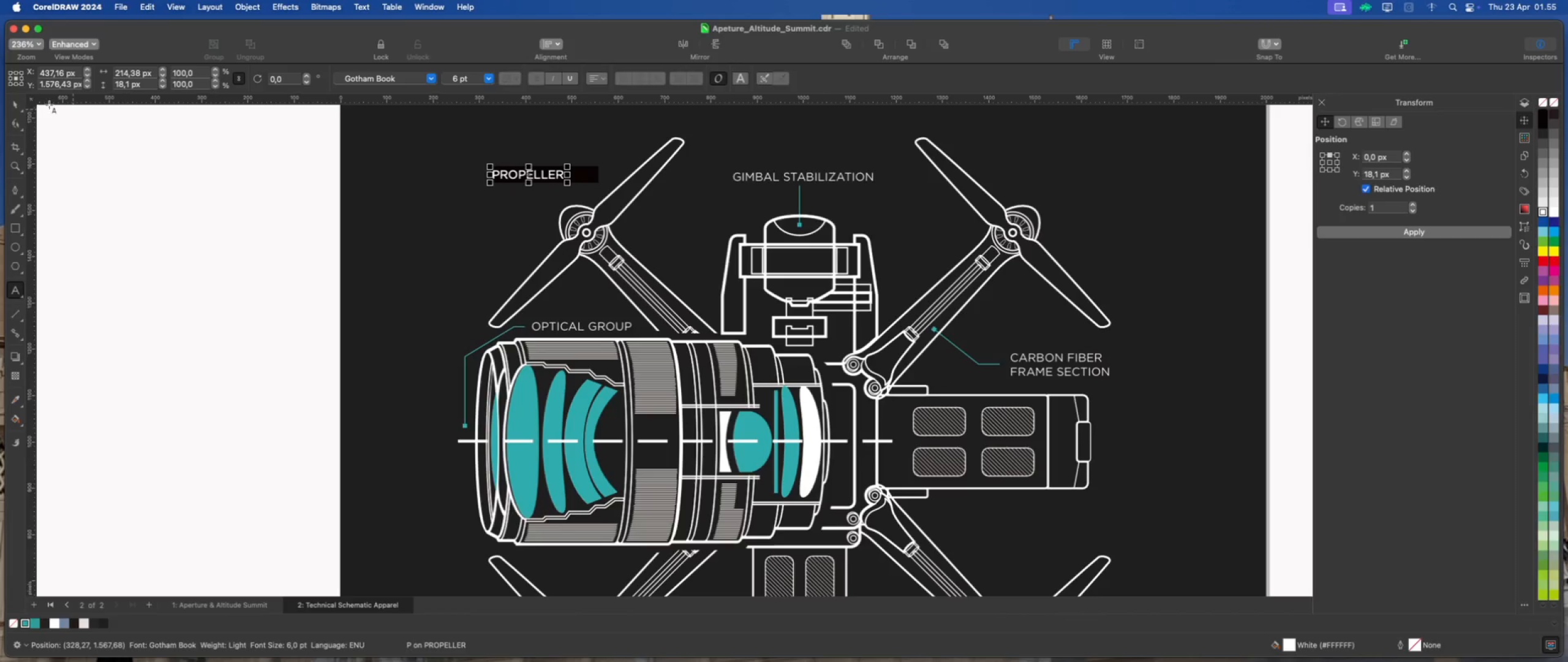 
left_click([13, 102])
 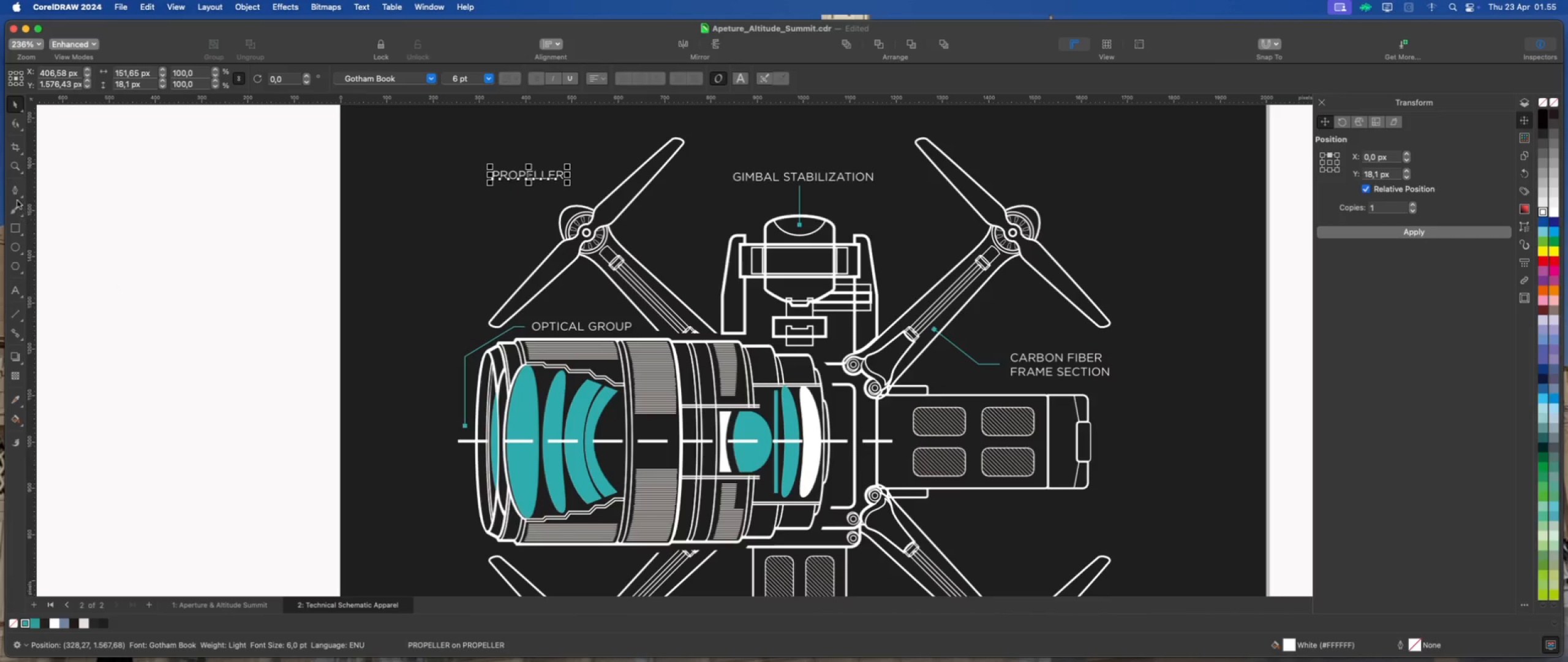 
left_click([15, 193])
 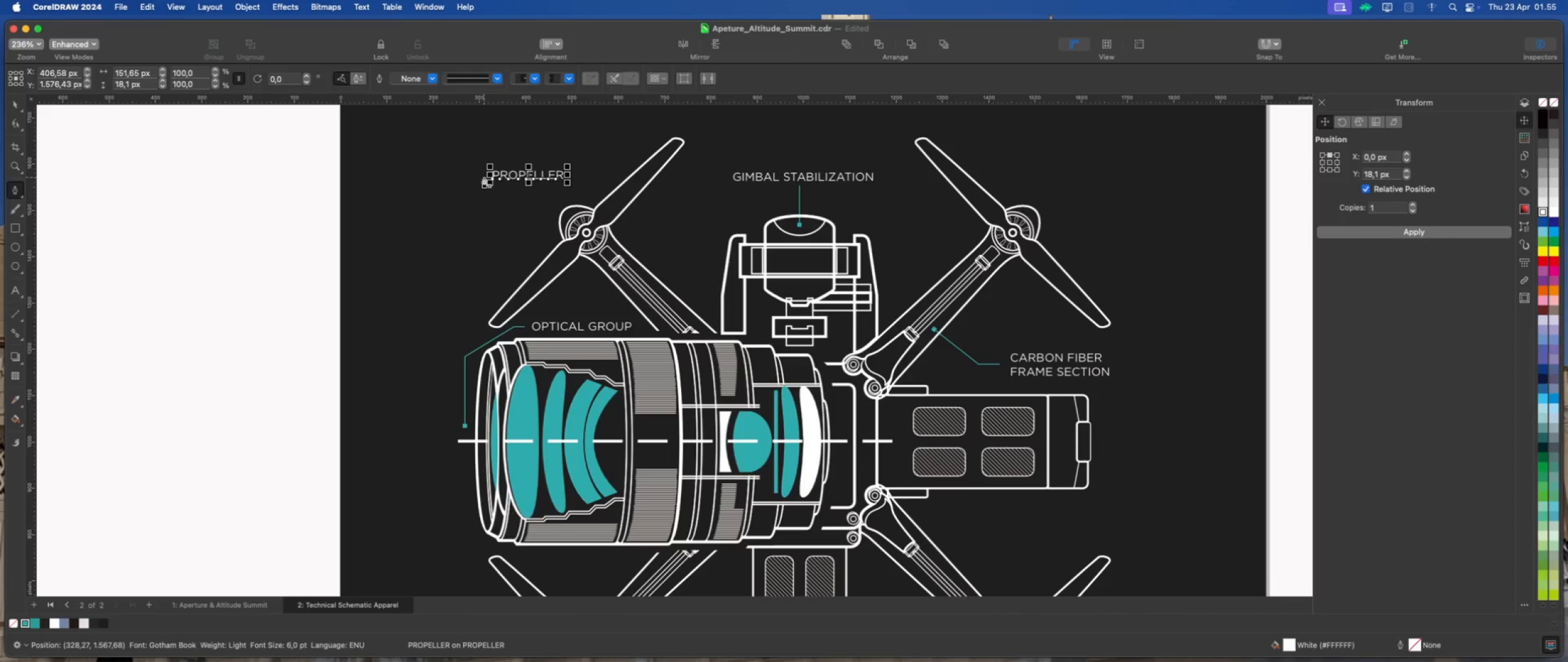 
wait(9.46)
 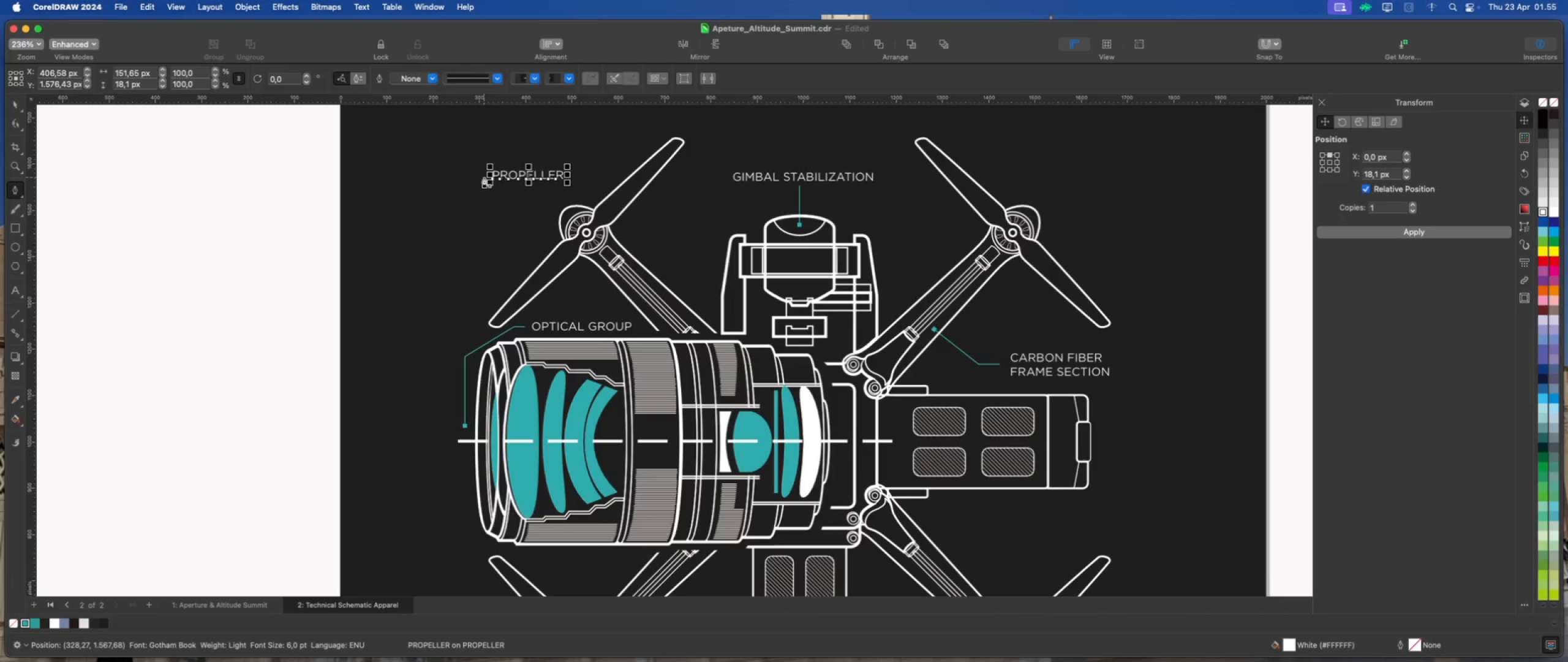 
left_click([578, 176])
 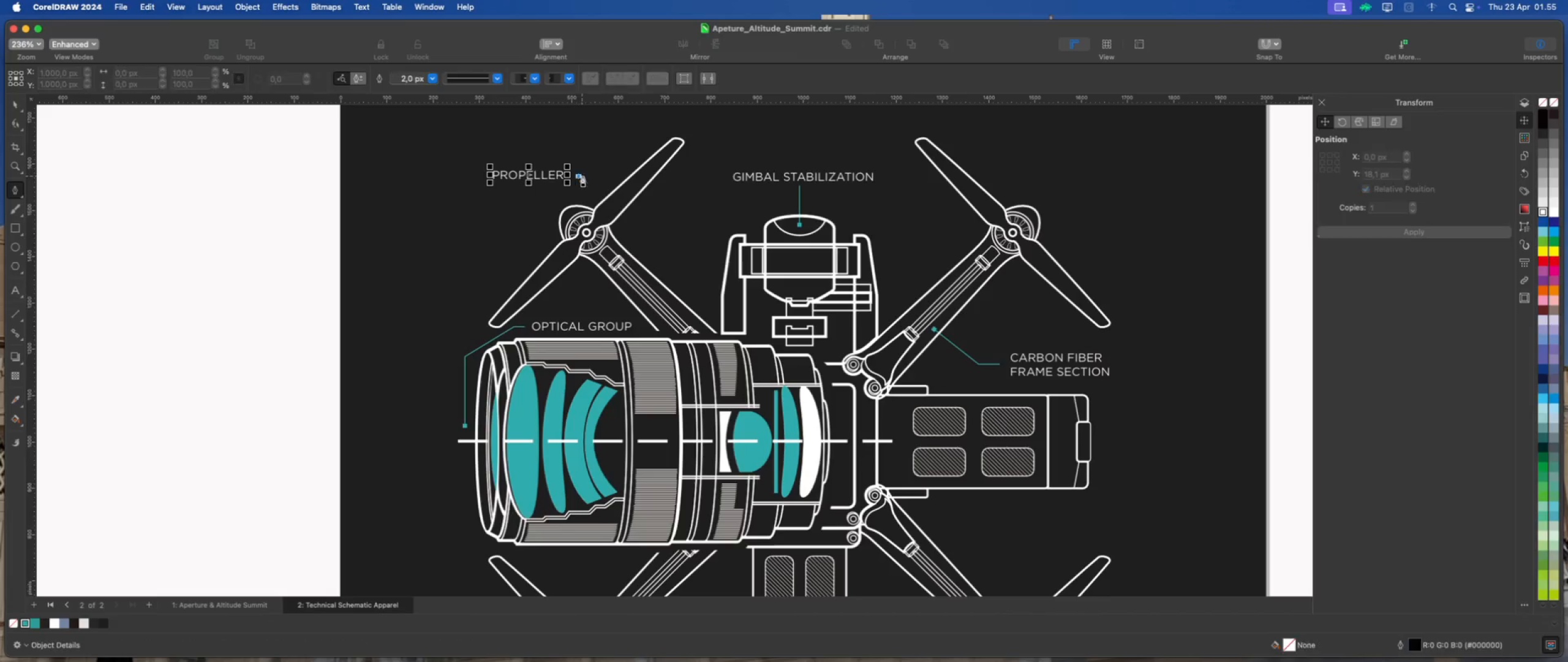 
hold_key(key=ShiftLeft, duration=0.82)
left_click([590, 176])
 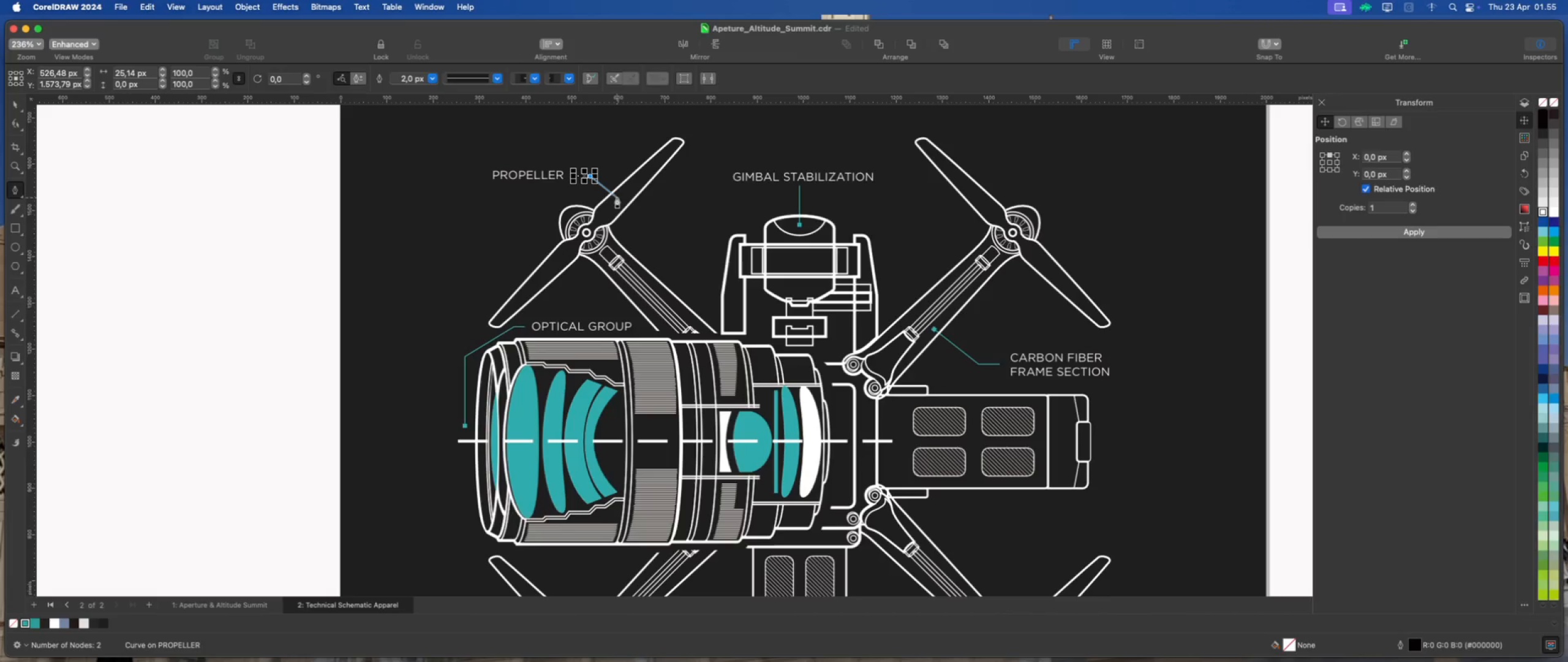 
left_click([617, 197])
 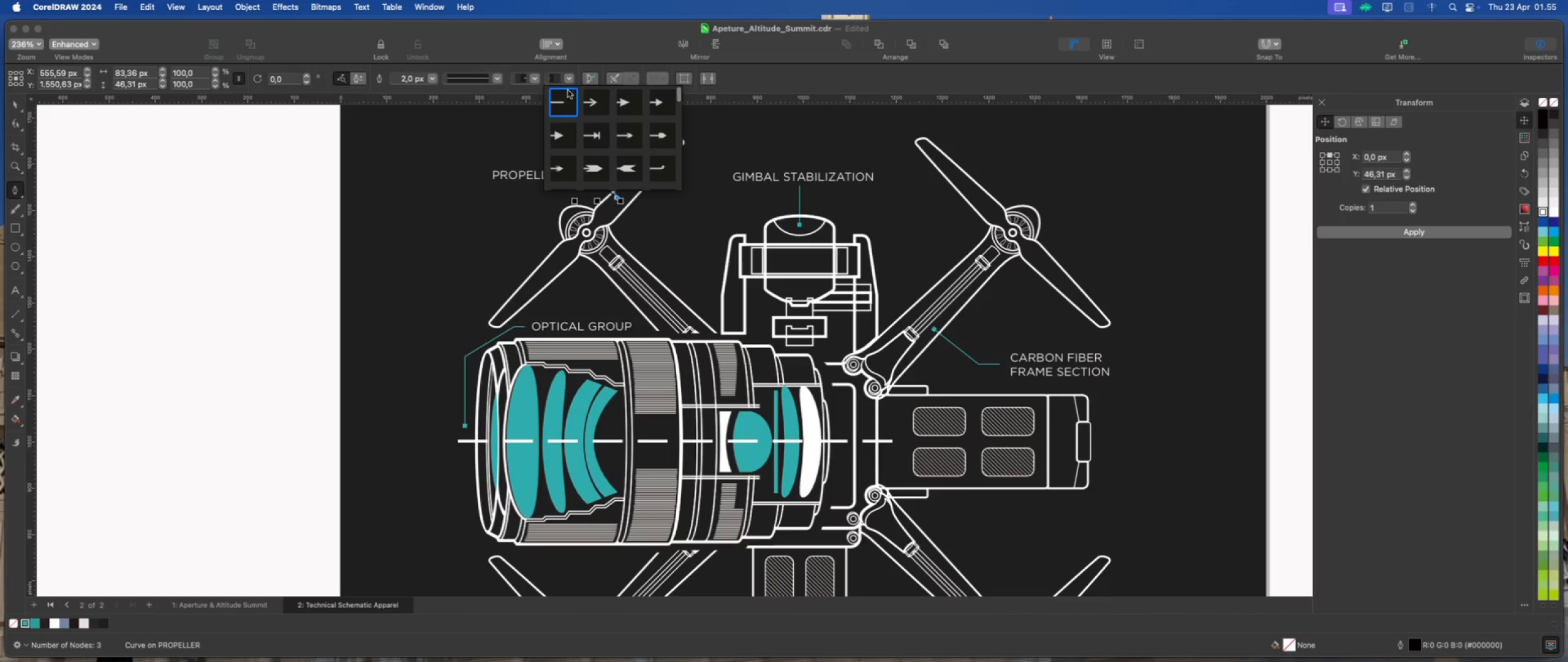 
scroll: coordinate [601, 145], scroll_direction: down, amount: 58.0
 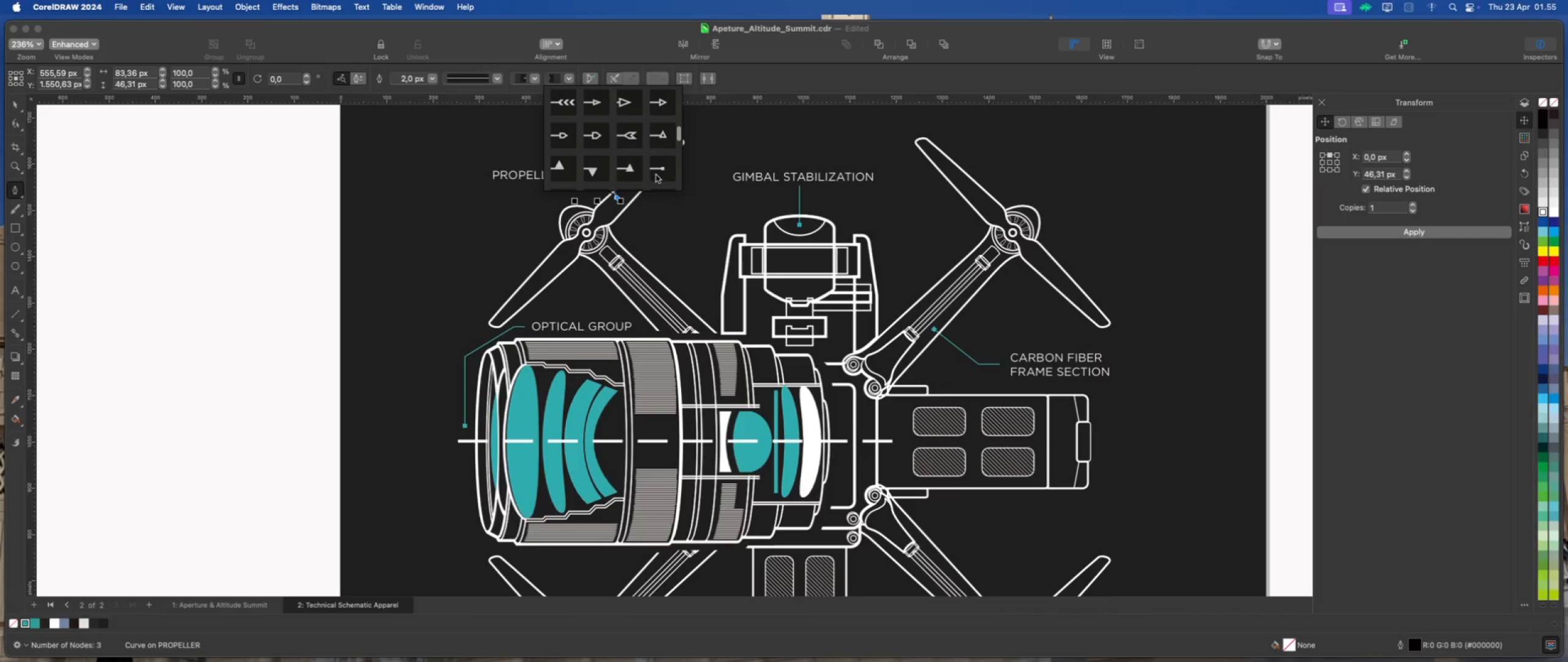 
left_click([658, 172])
 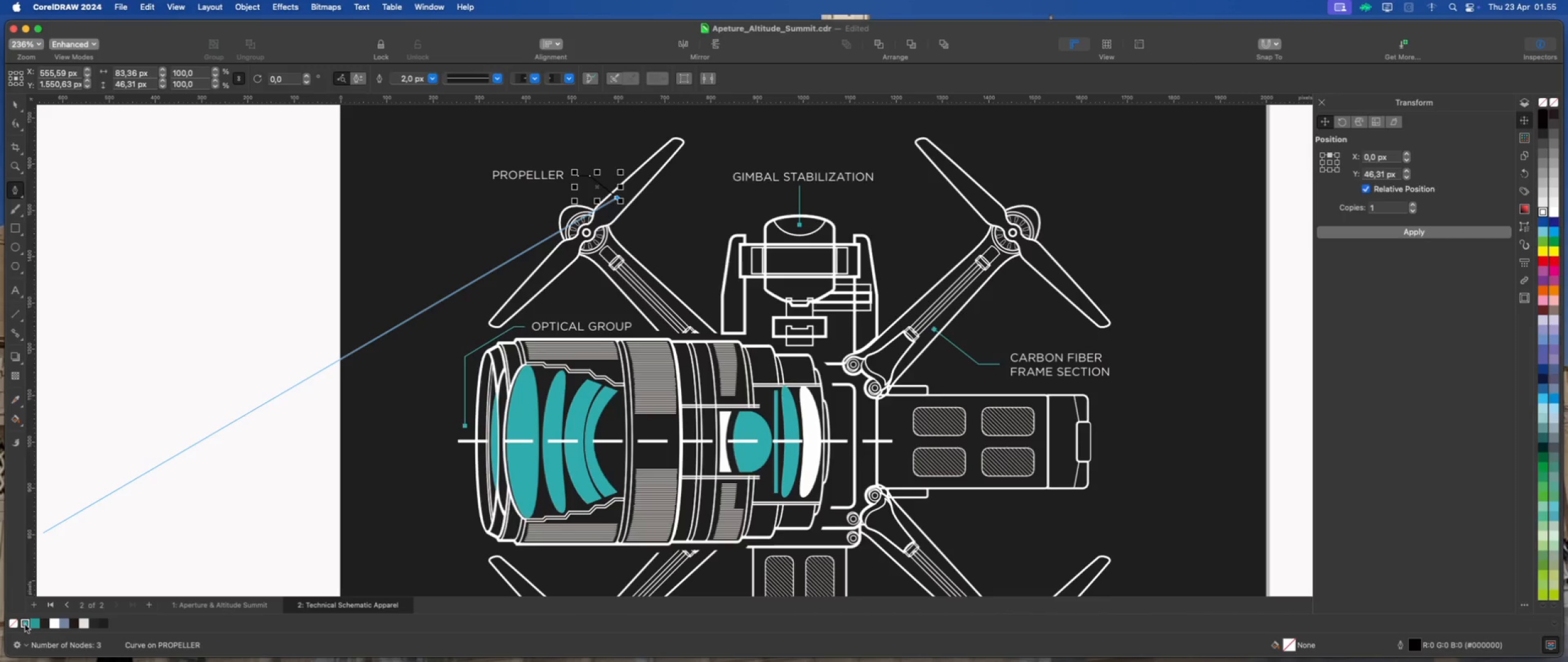 
left_click([75, 584])
 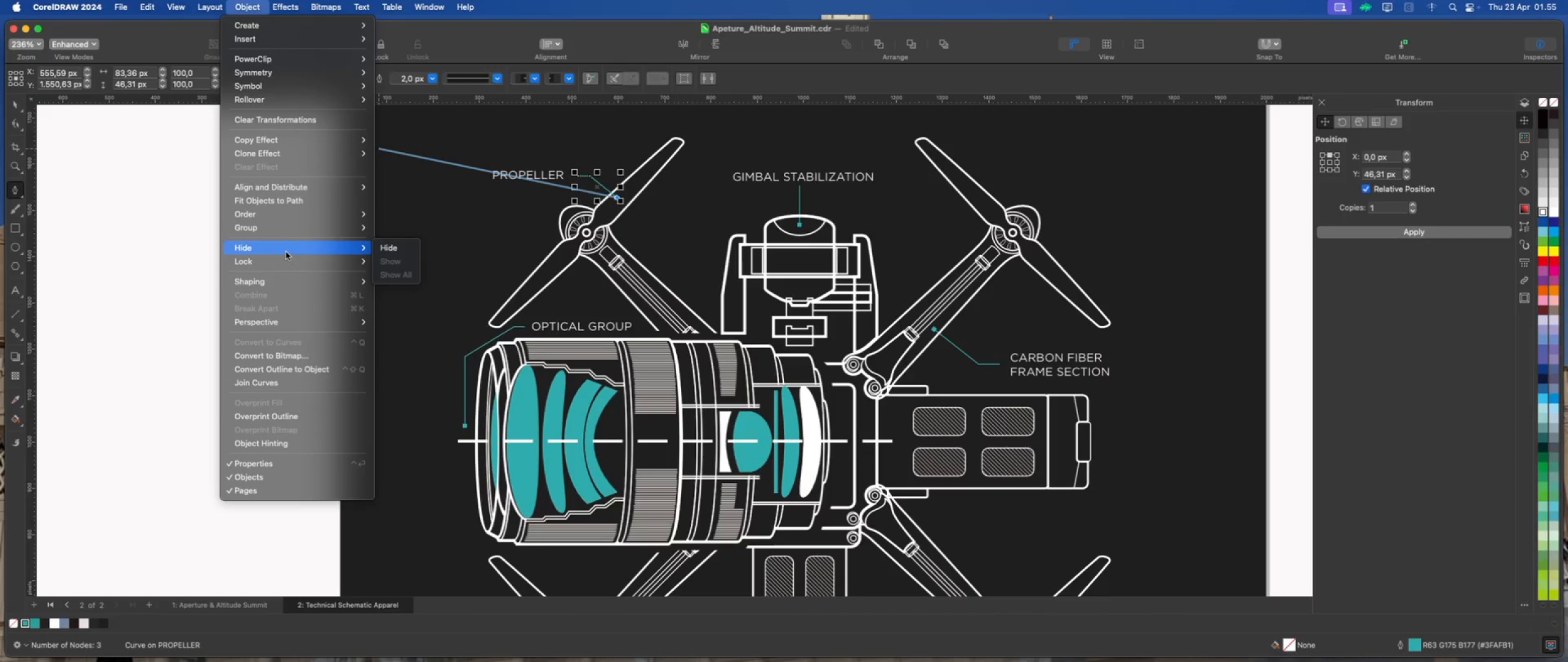 
left_click([288, 366])
 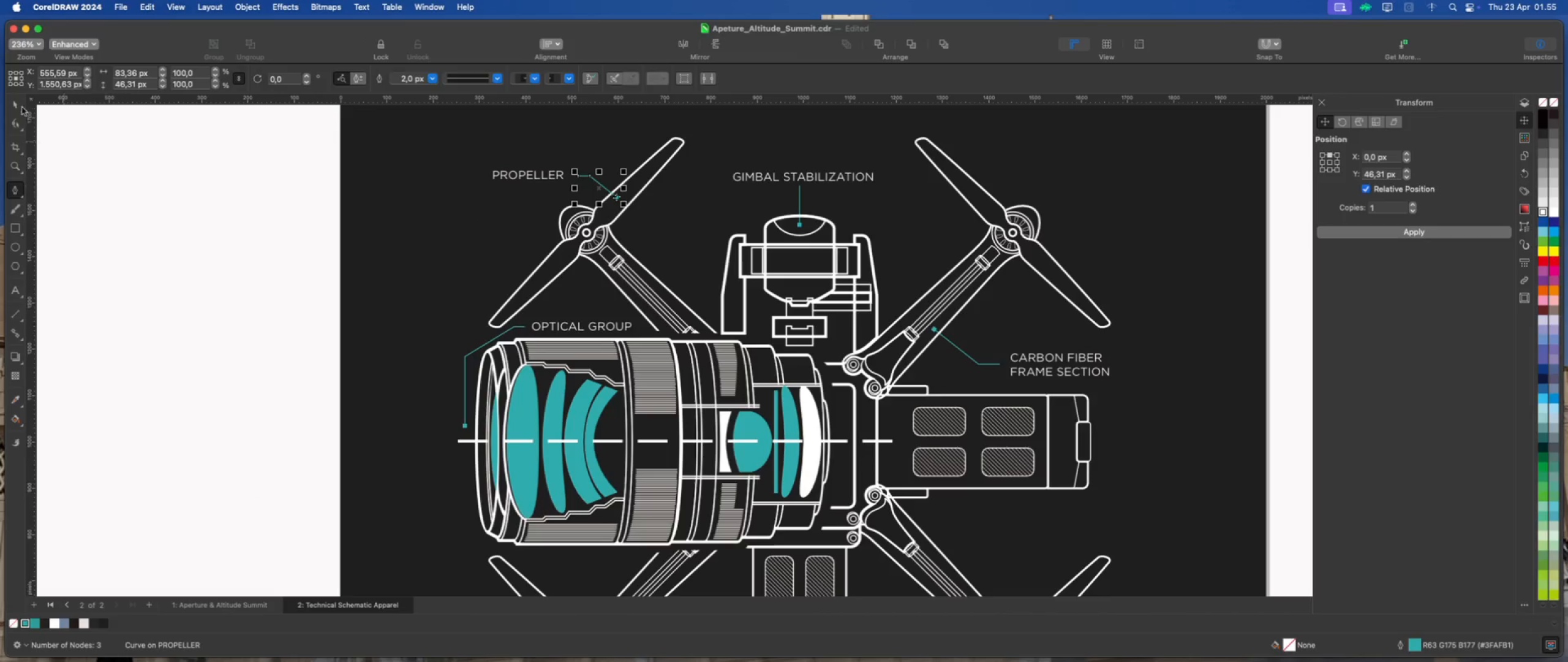 
left_click([20, 106])
 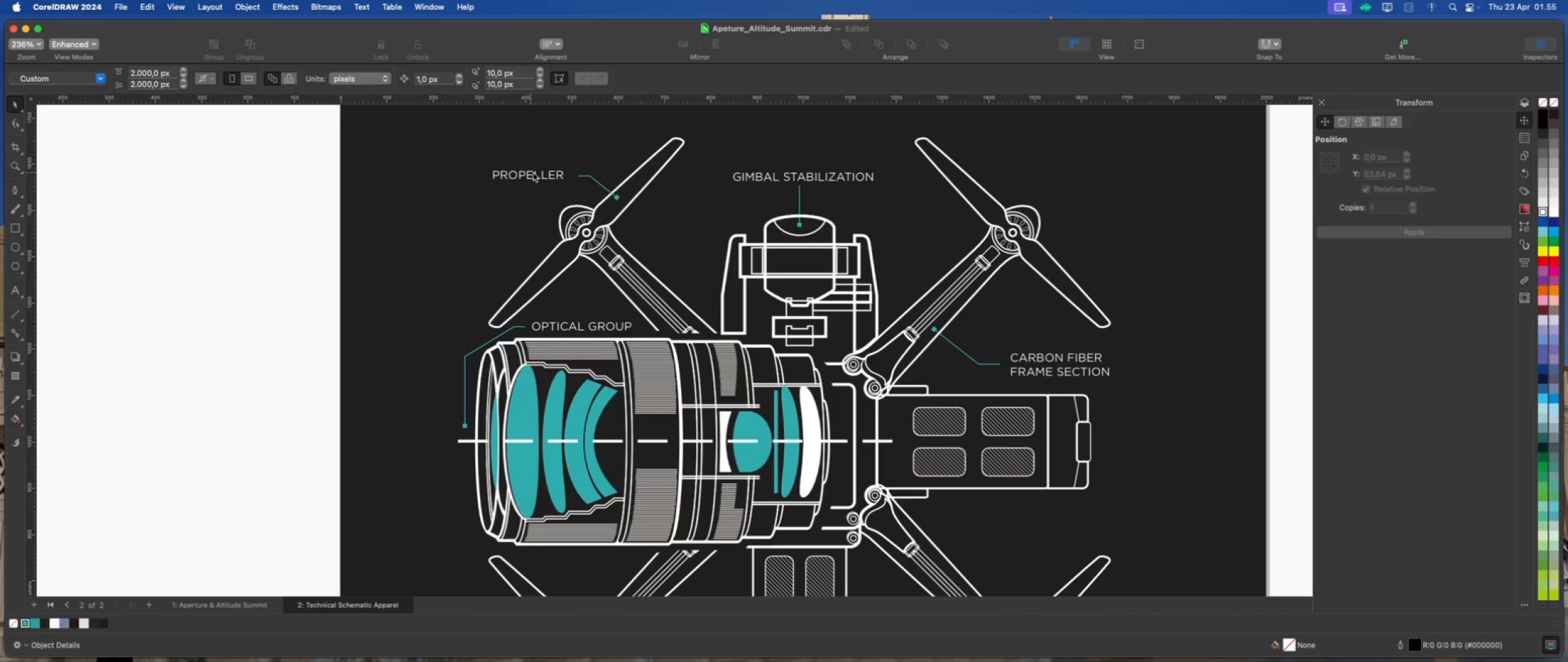 
left_click([537, 172])
 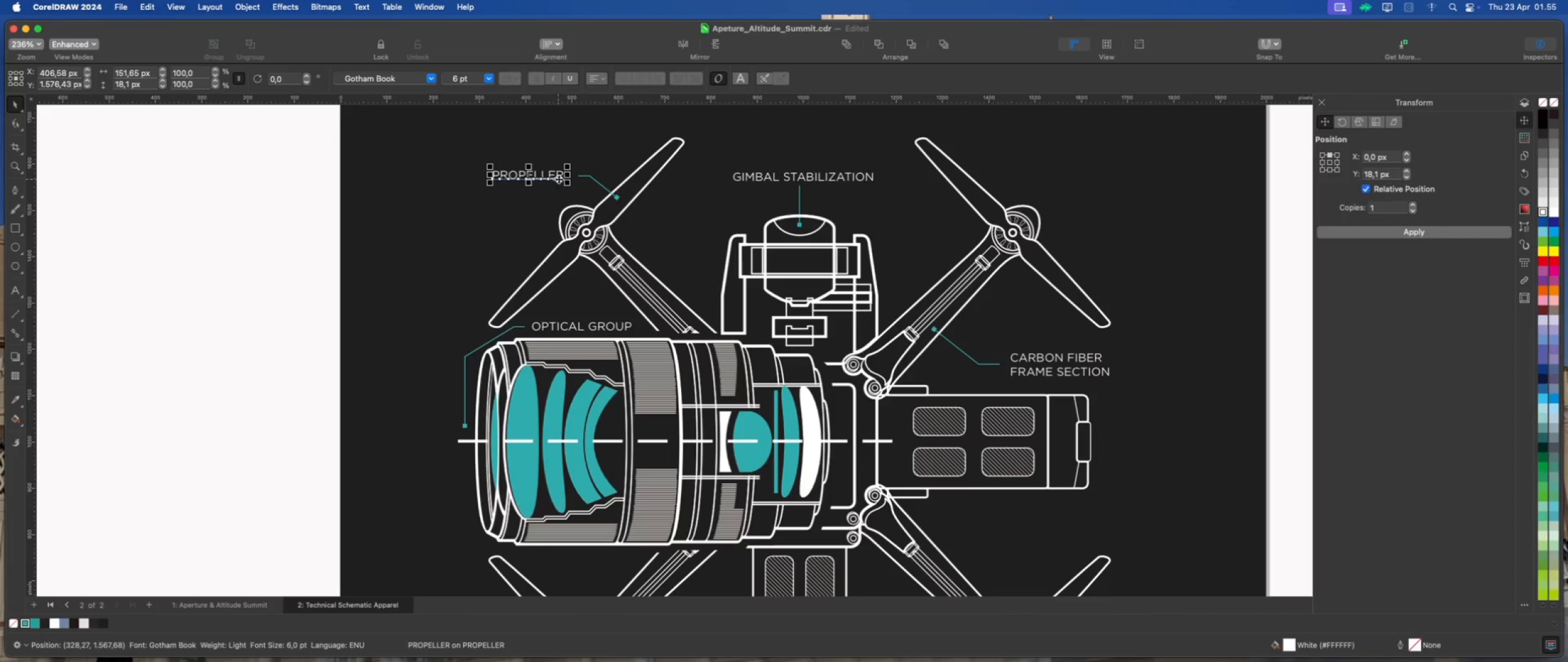 
scroll: coordinate [541, 175], scroll_direction: up, amount: 4.0
 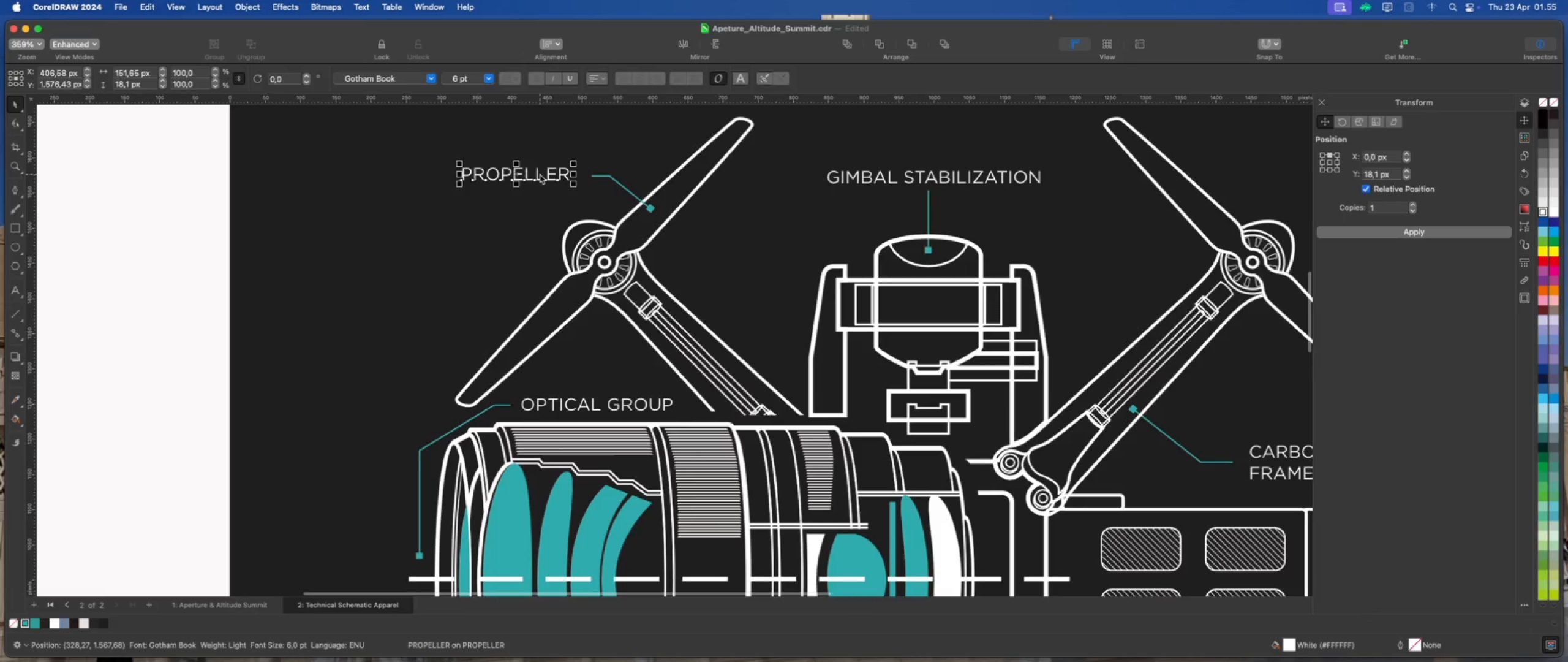 
key(ArrowRight)
 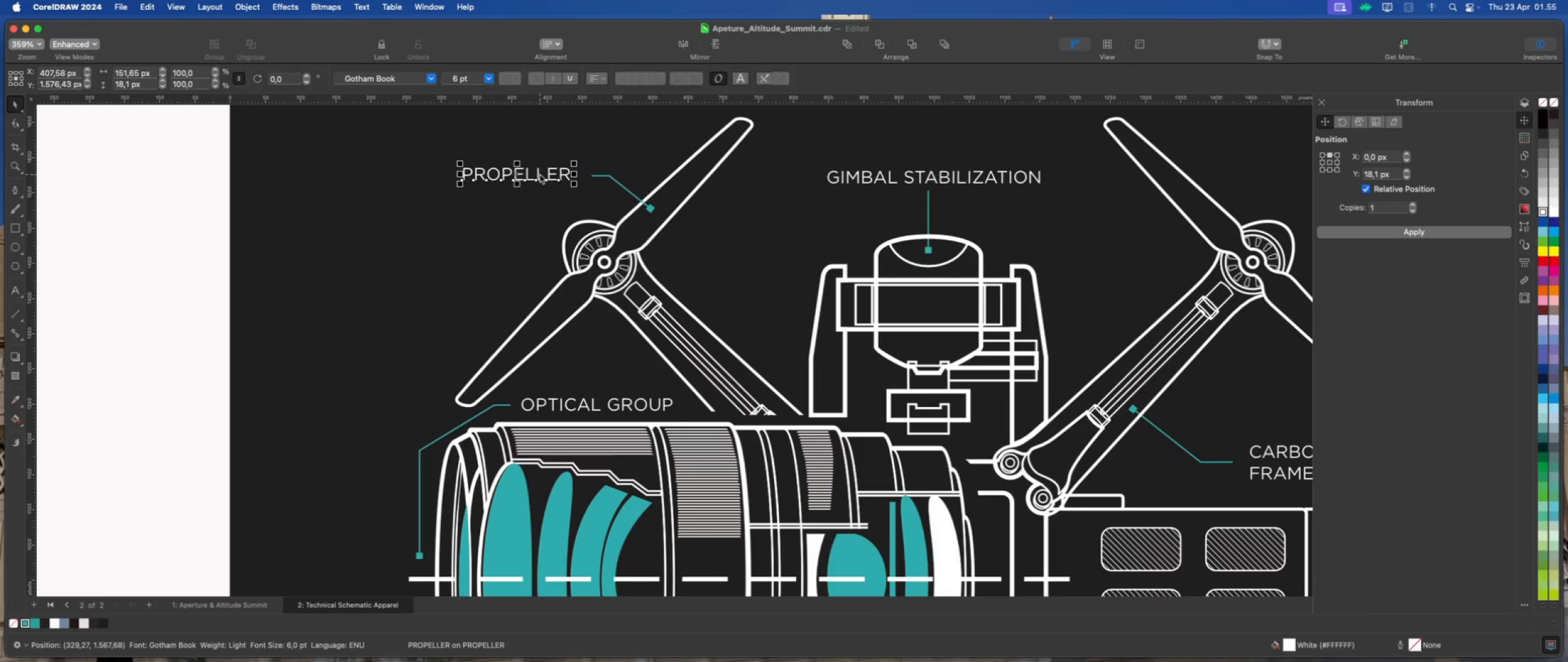 
key(ArrowRight)
 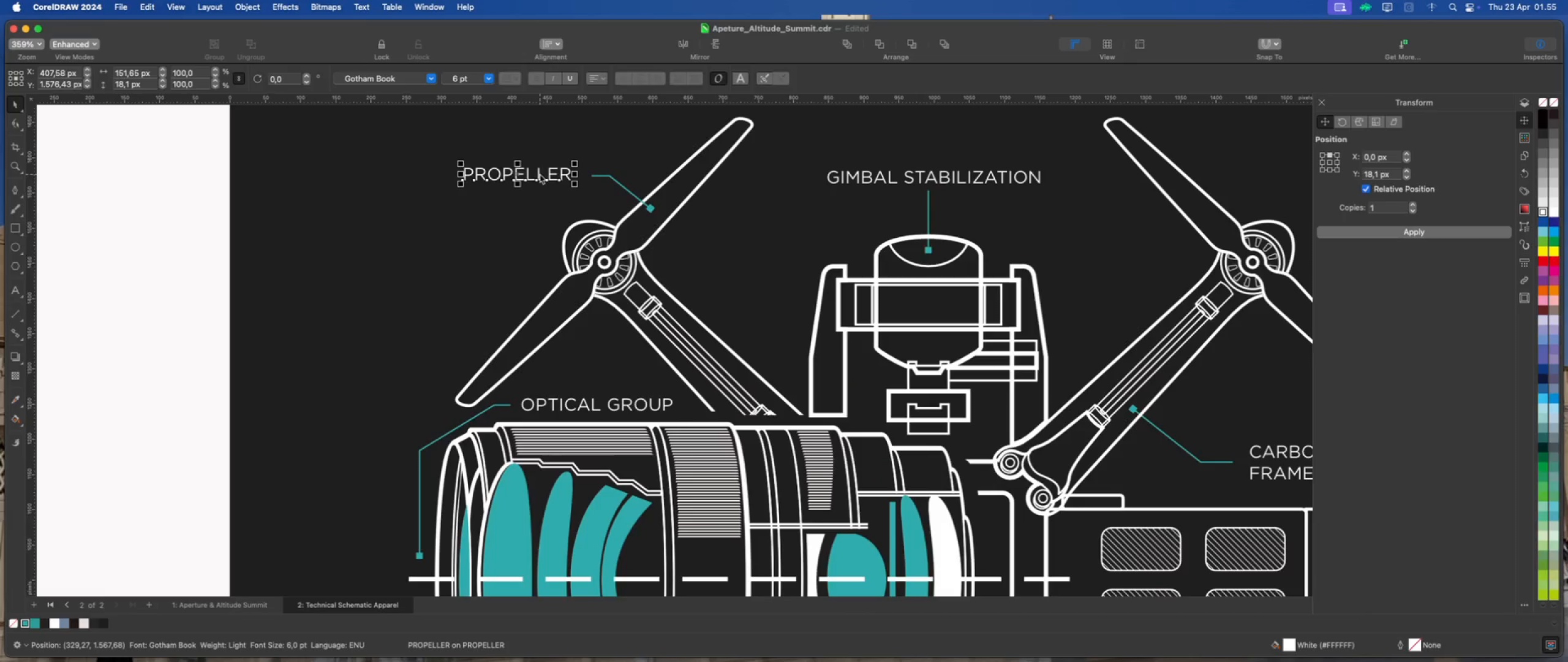 
key(ArrowRight)
 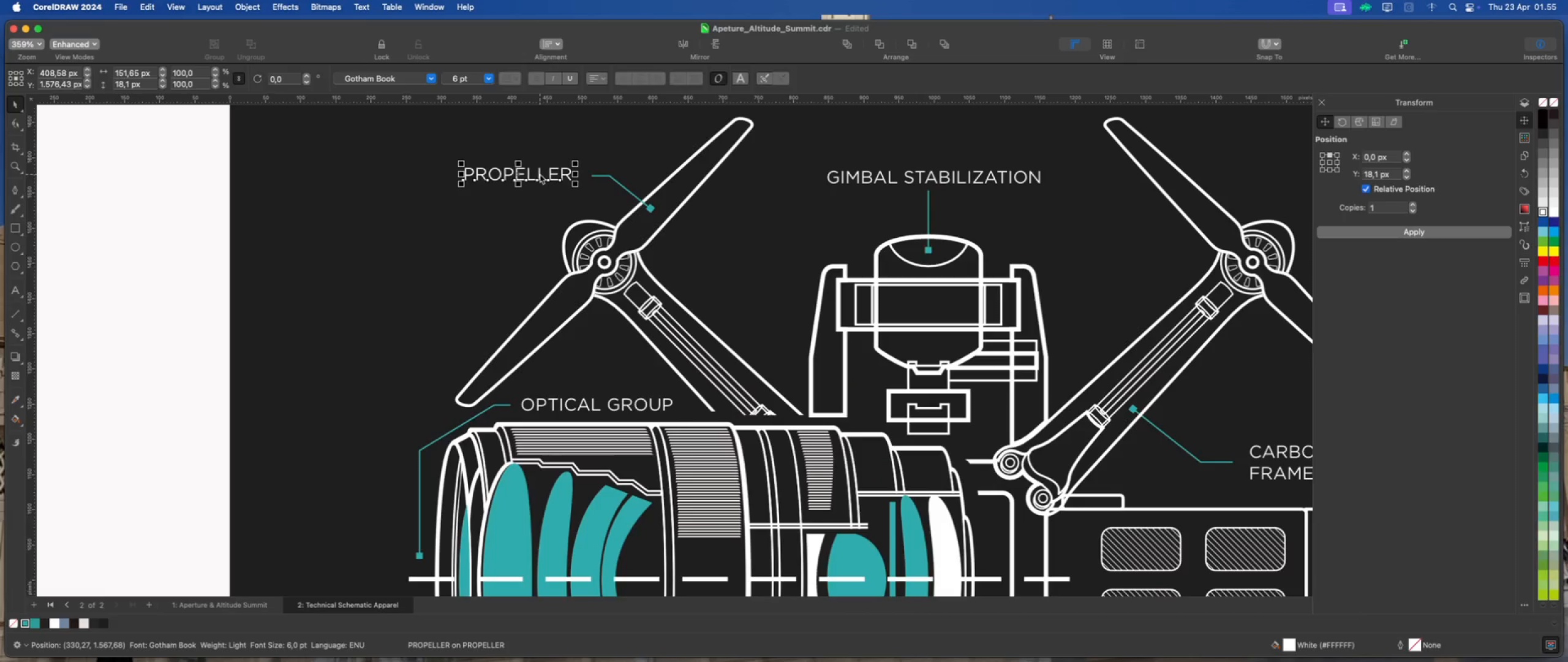 
key(ArrowRight)
 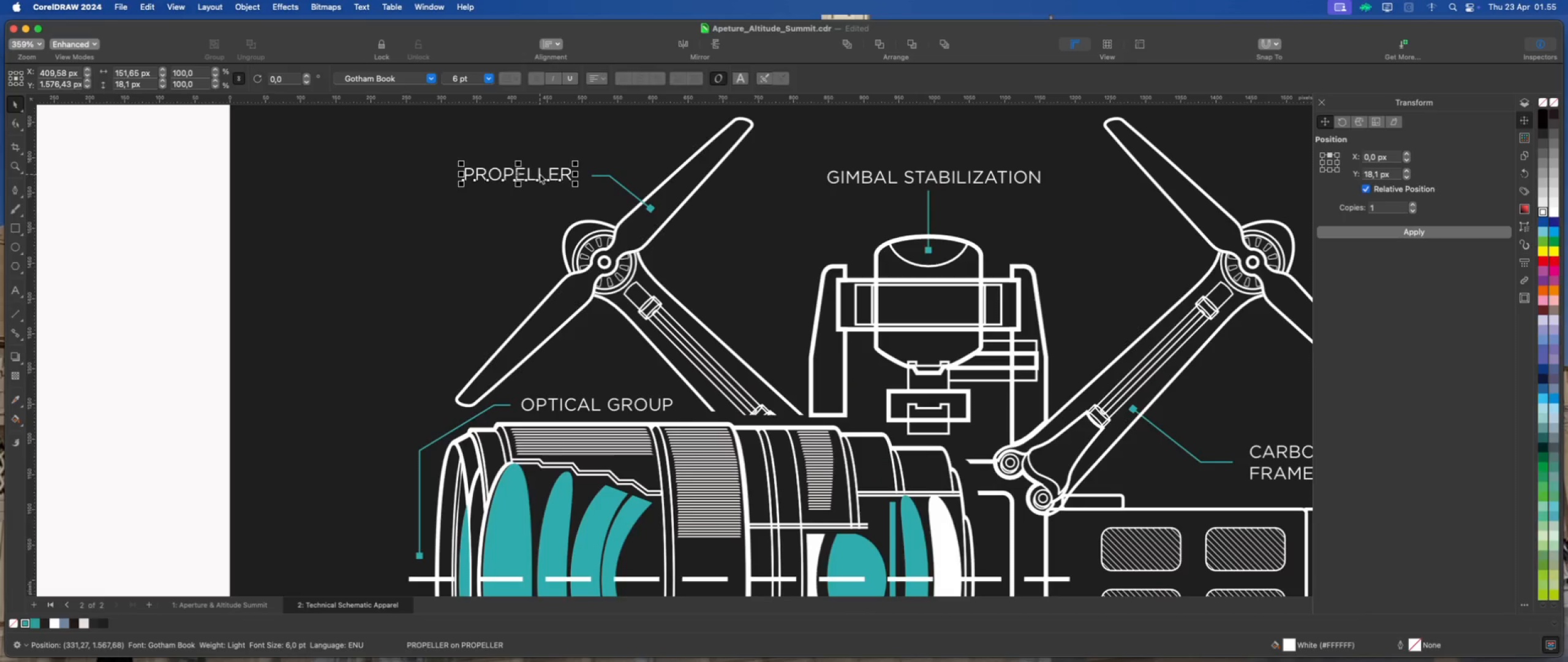 
key(ArrowRight)
 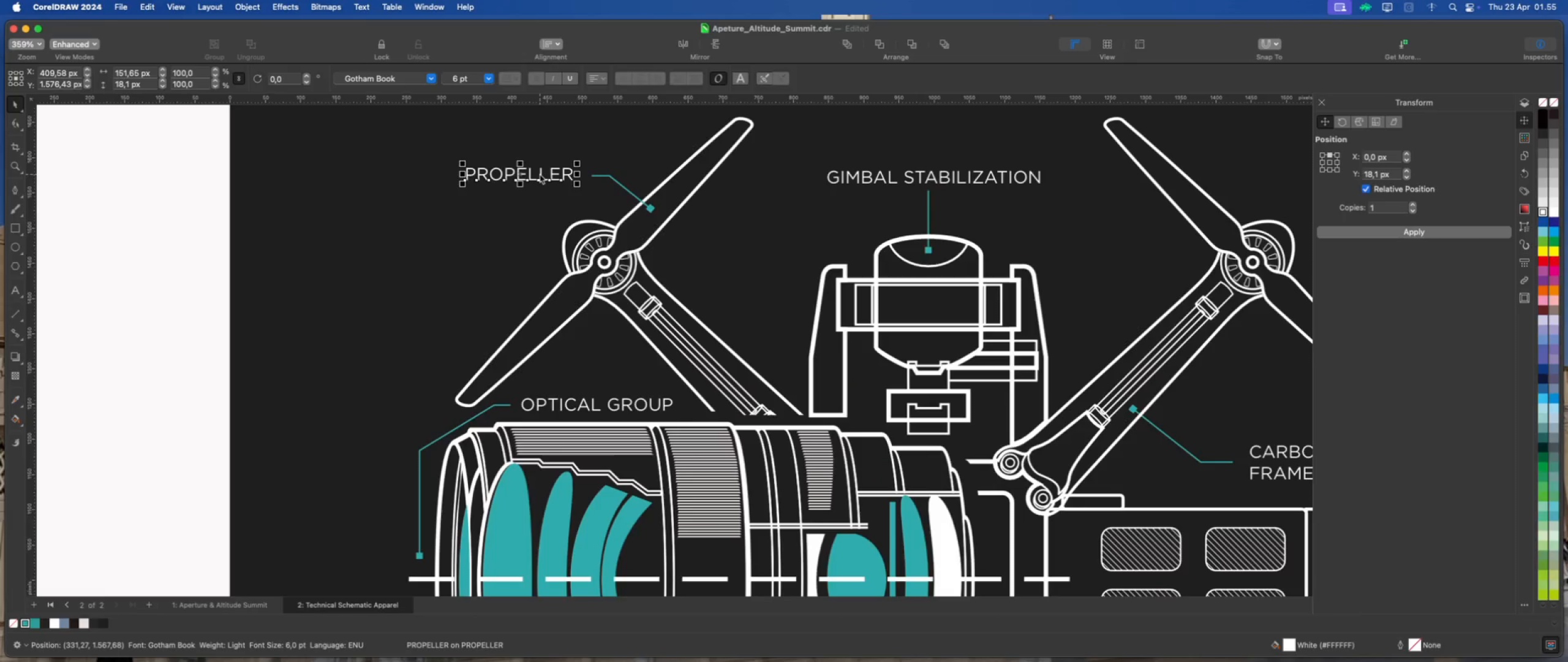 
key(ArrowRight)
 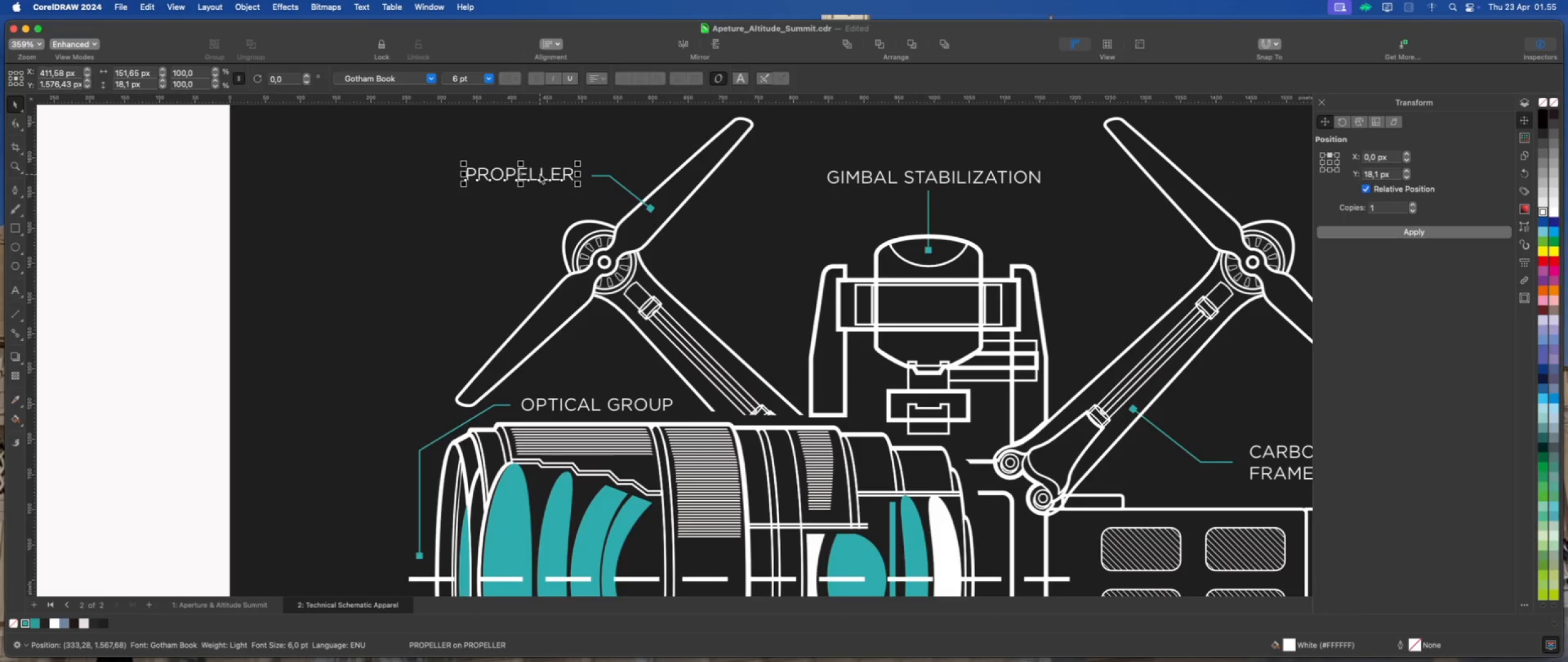 
key(ArrowRight)
 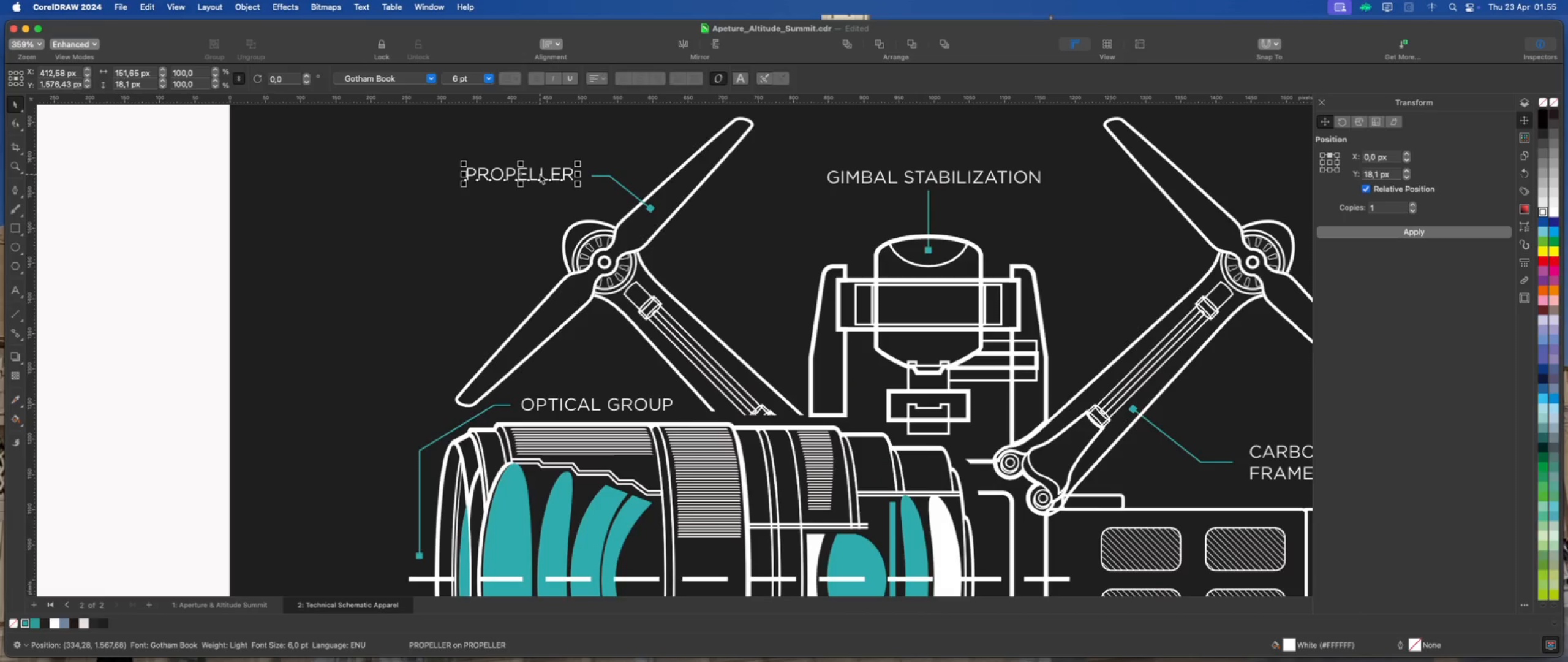 
key(ArrowRight)
 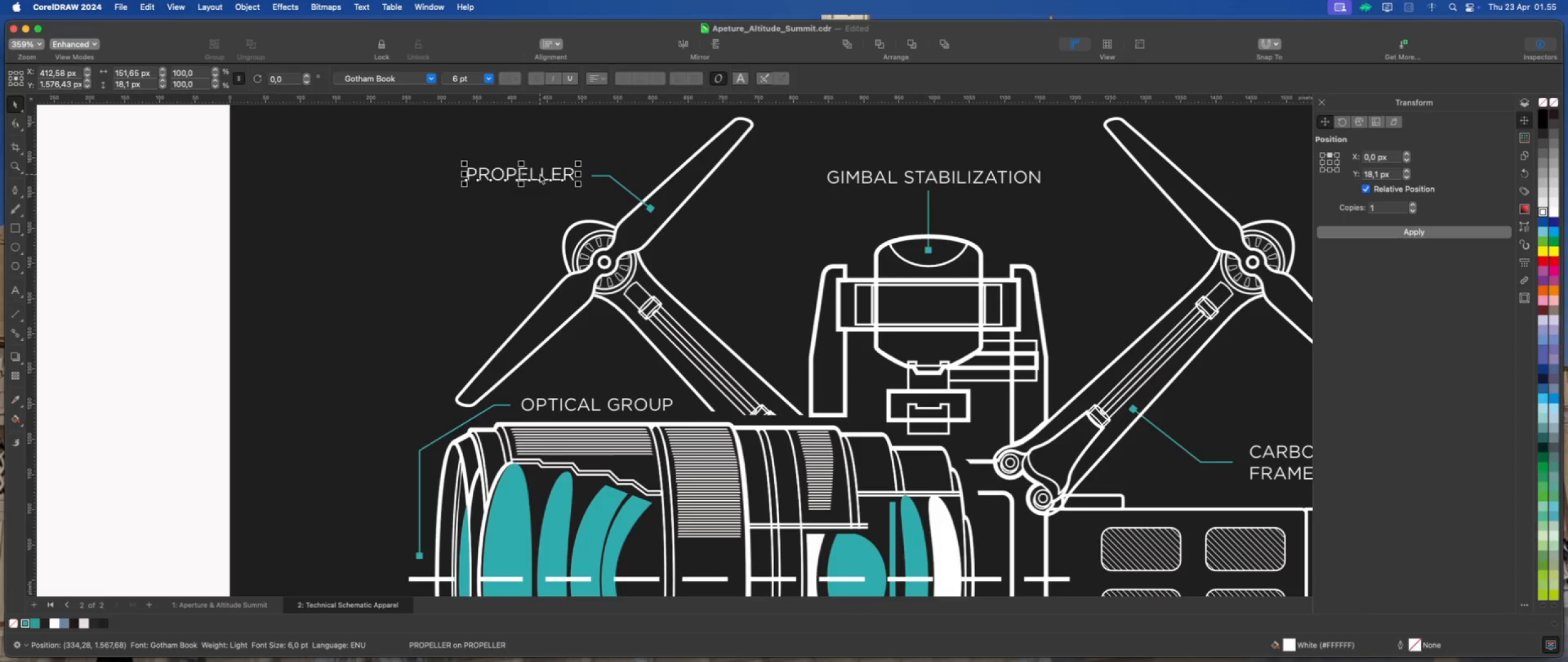 
key(ArrowRight)
 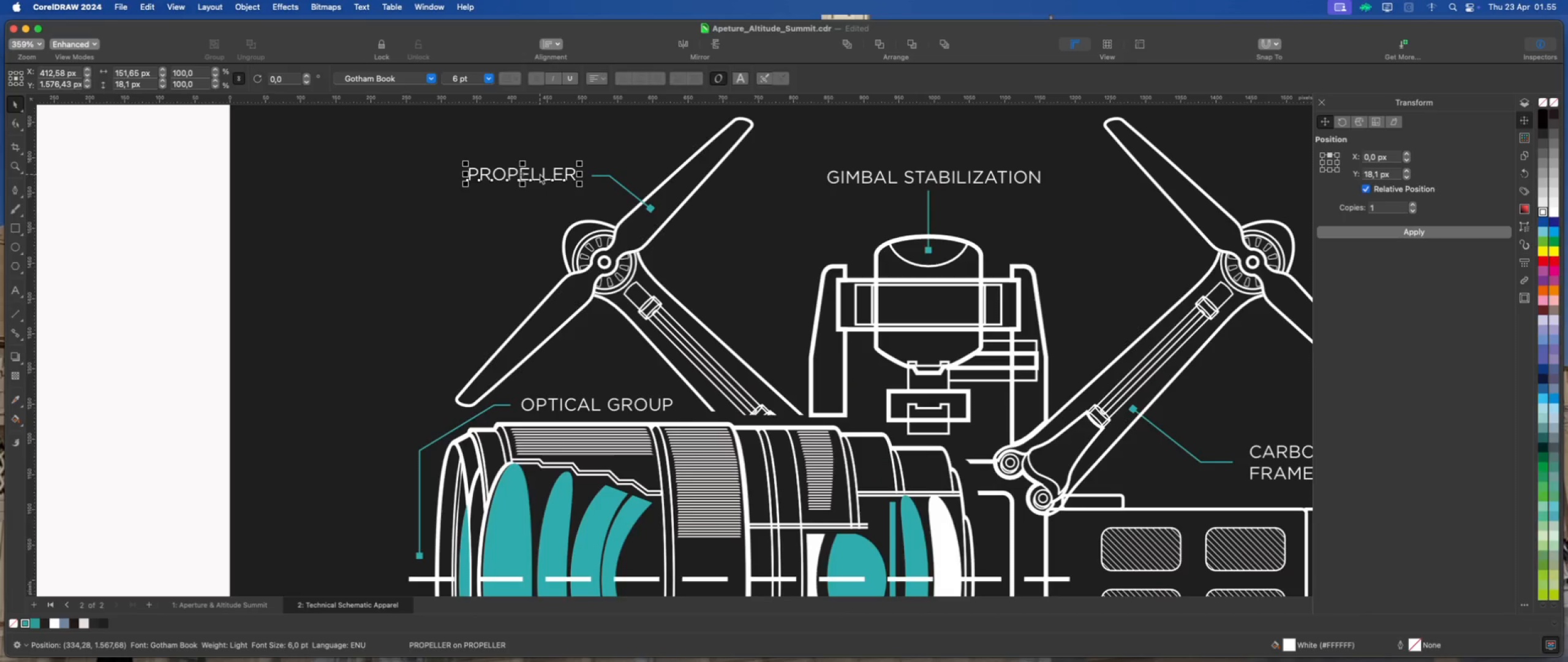 
key(ArrowRight)
 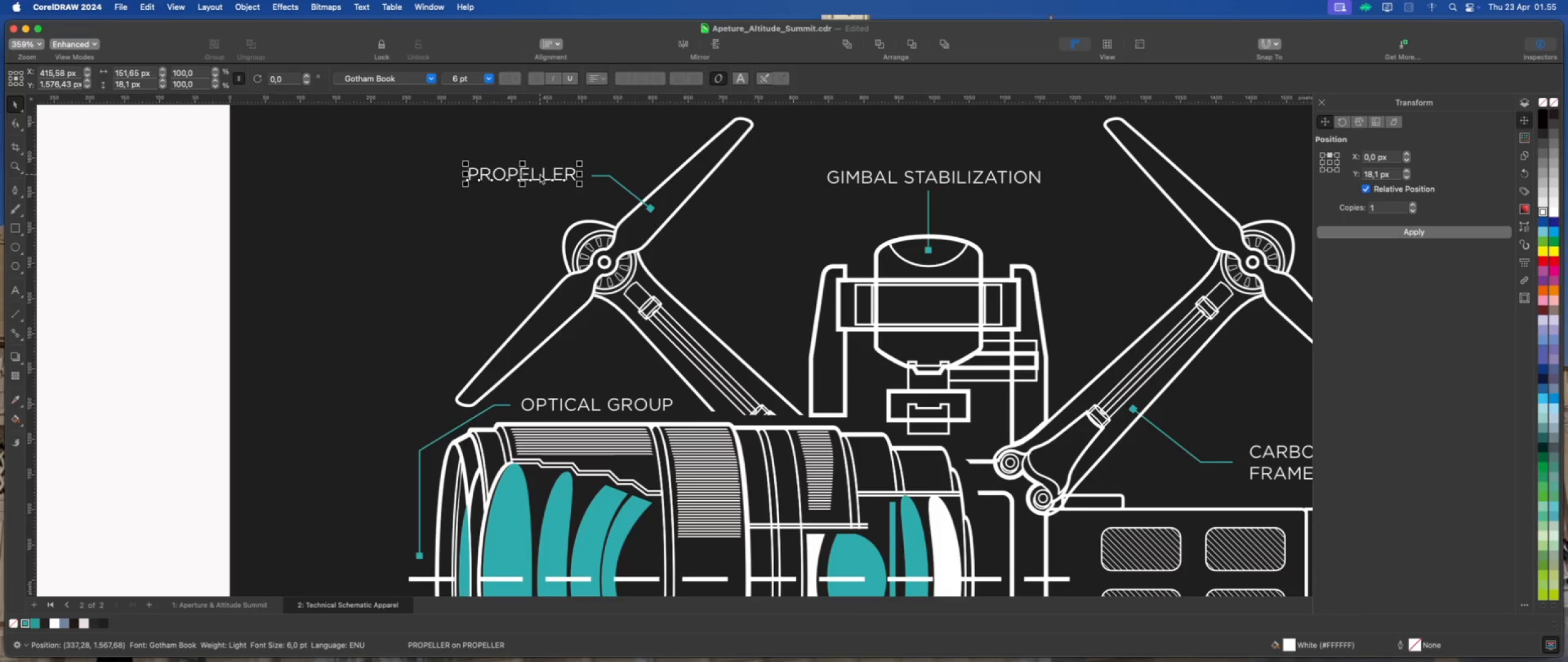 
key(ArrowRight)
 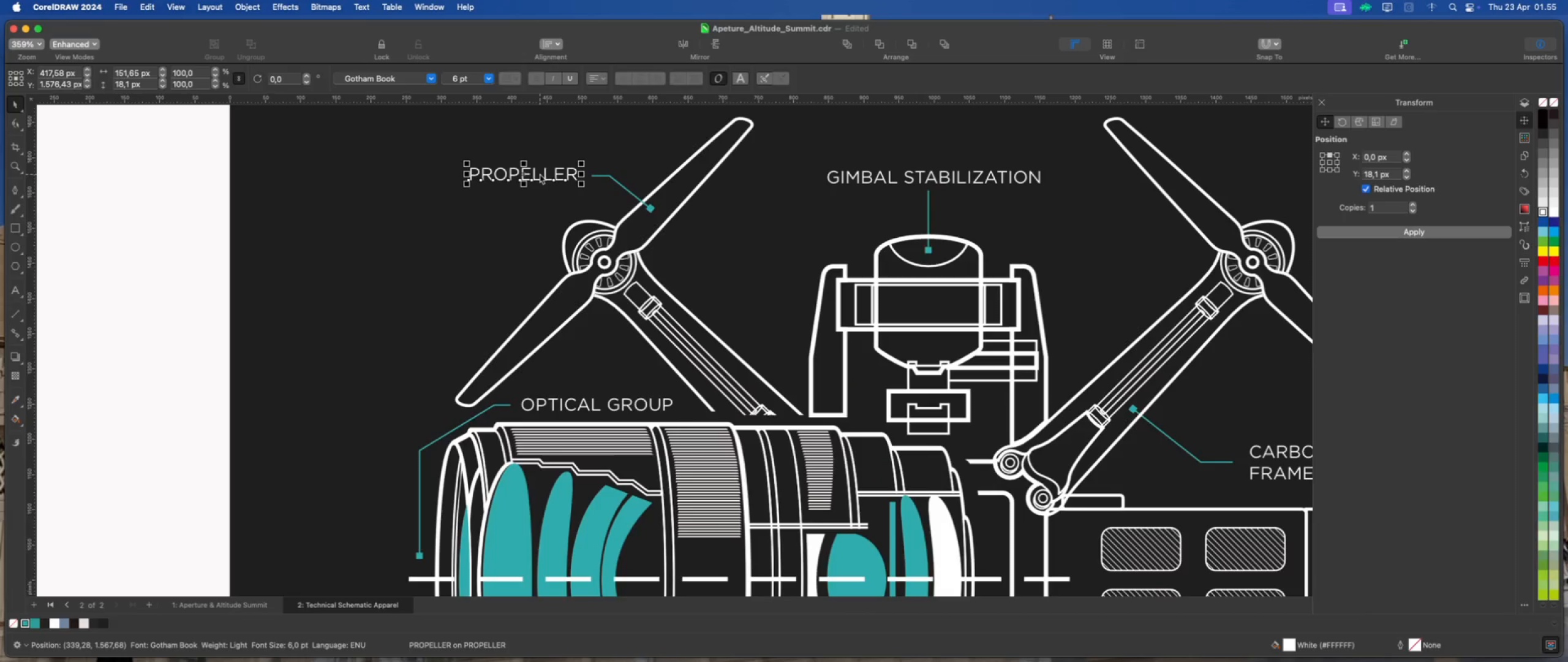 
key(ArrowDown)
 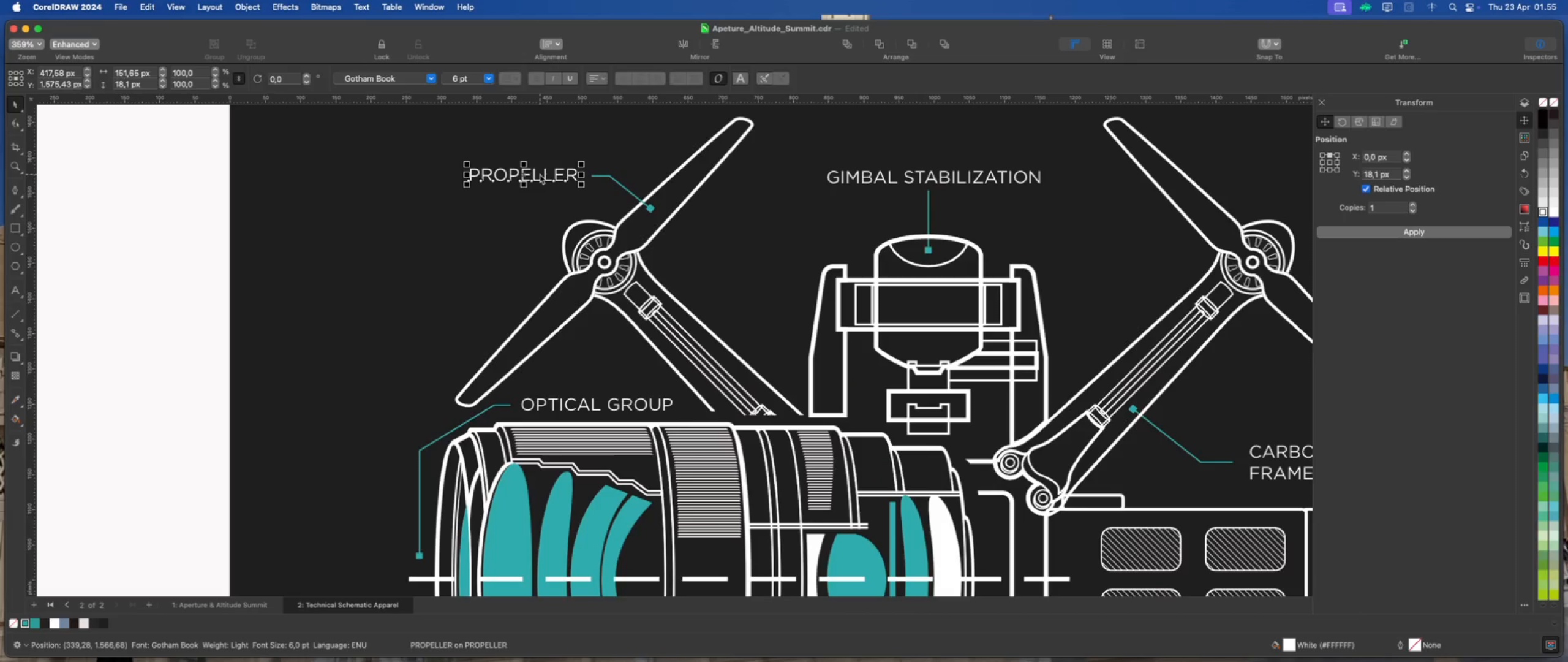 
key(ArrowDown)
 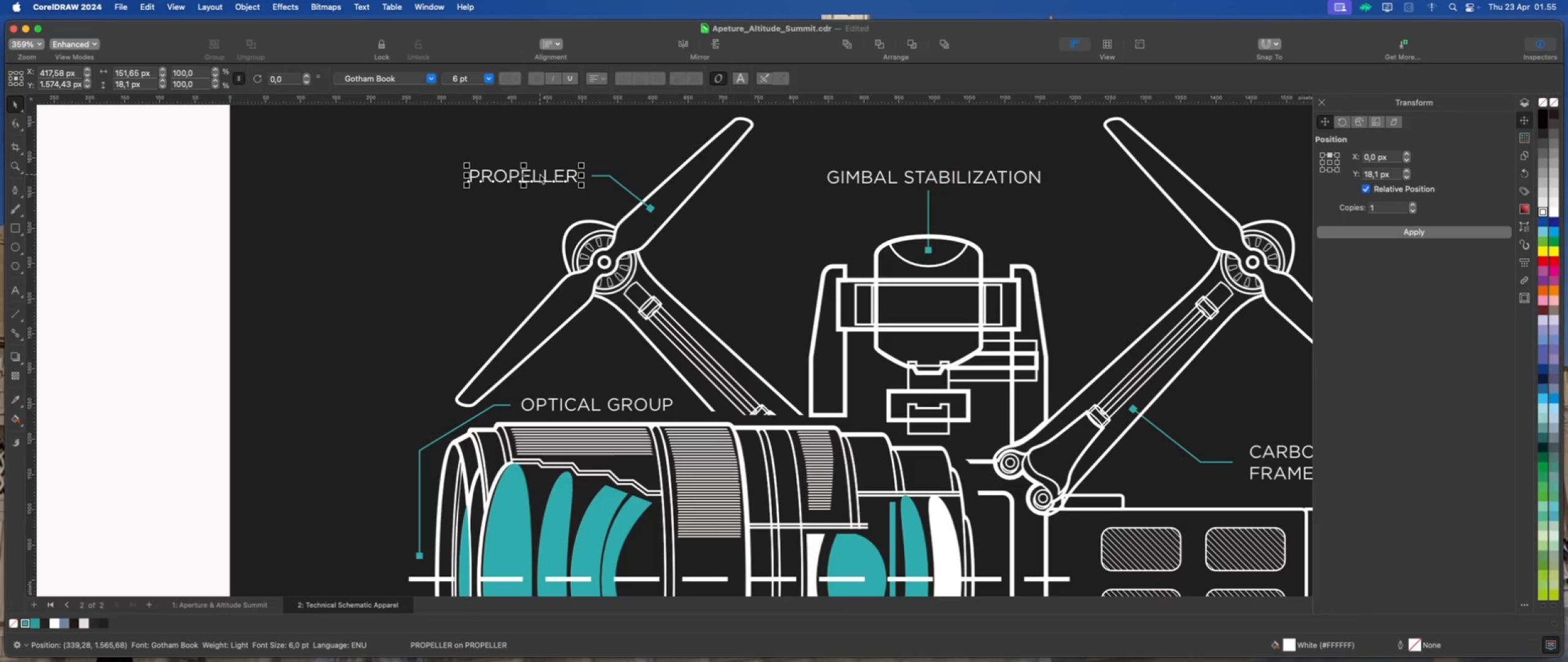 
key(ArrowRight)
 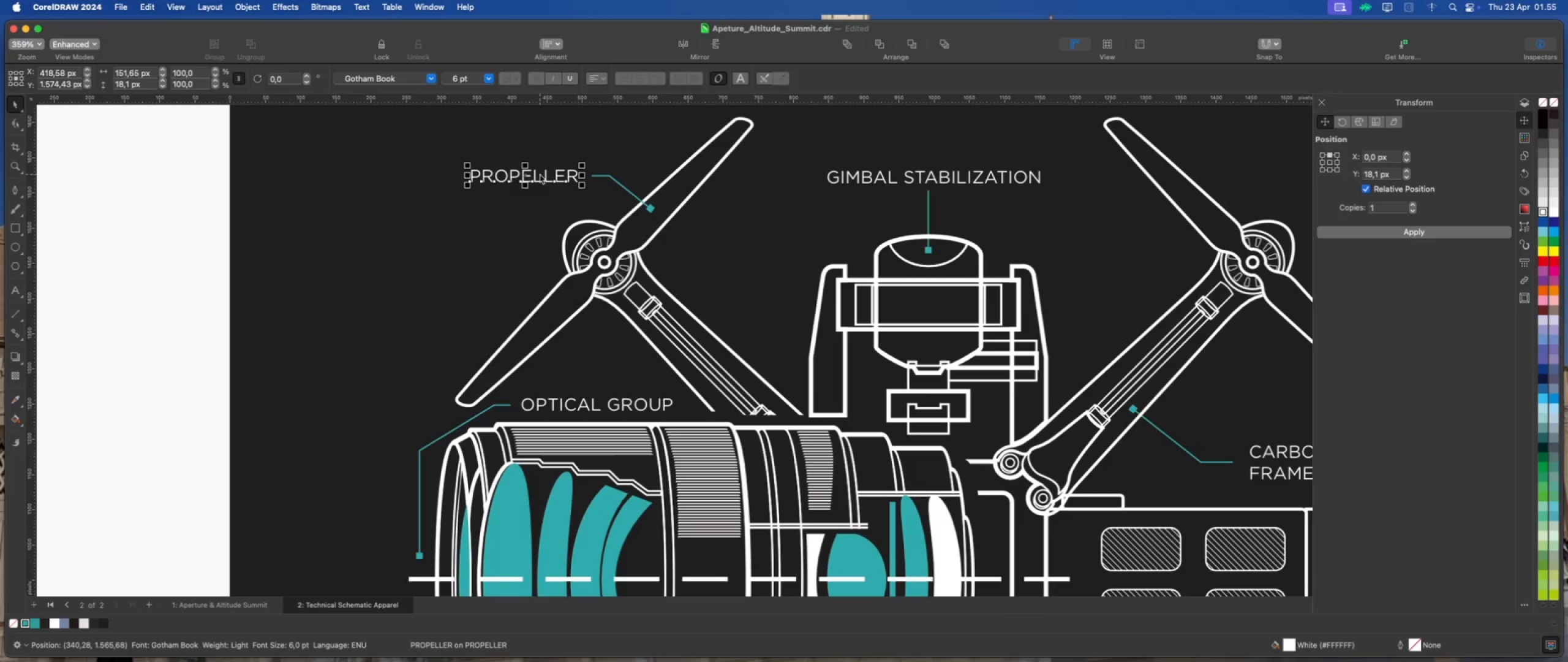 
key(ArrowRight)
 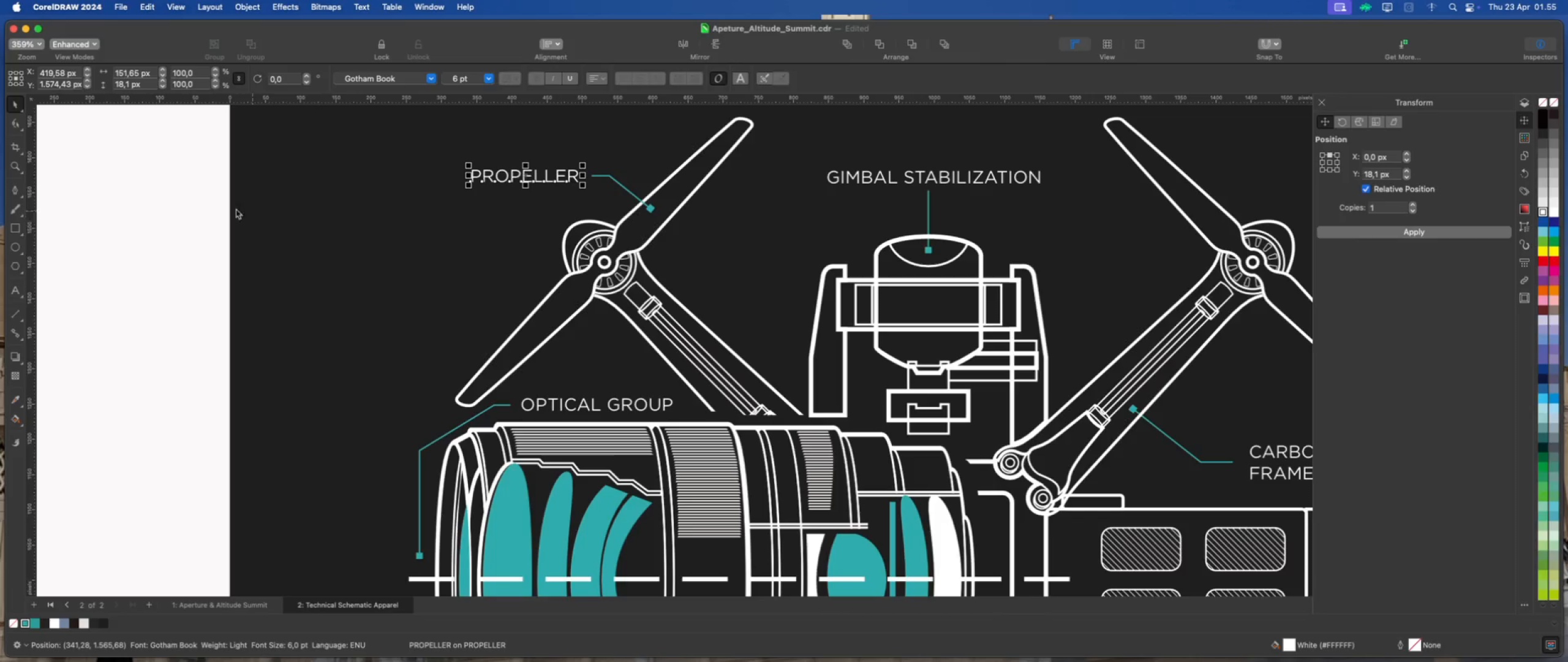 
left_click([151, 184])
 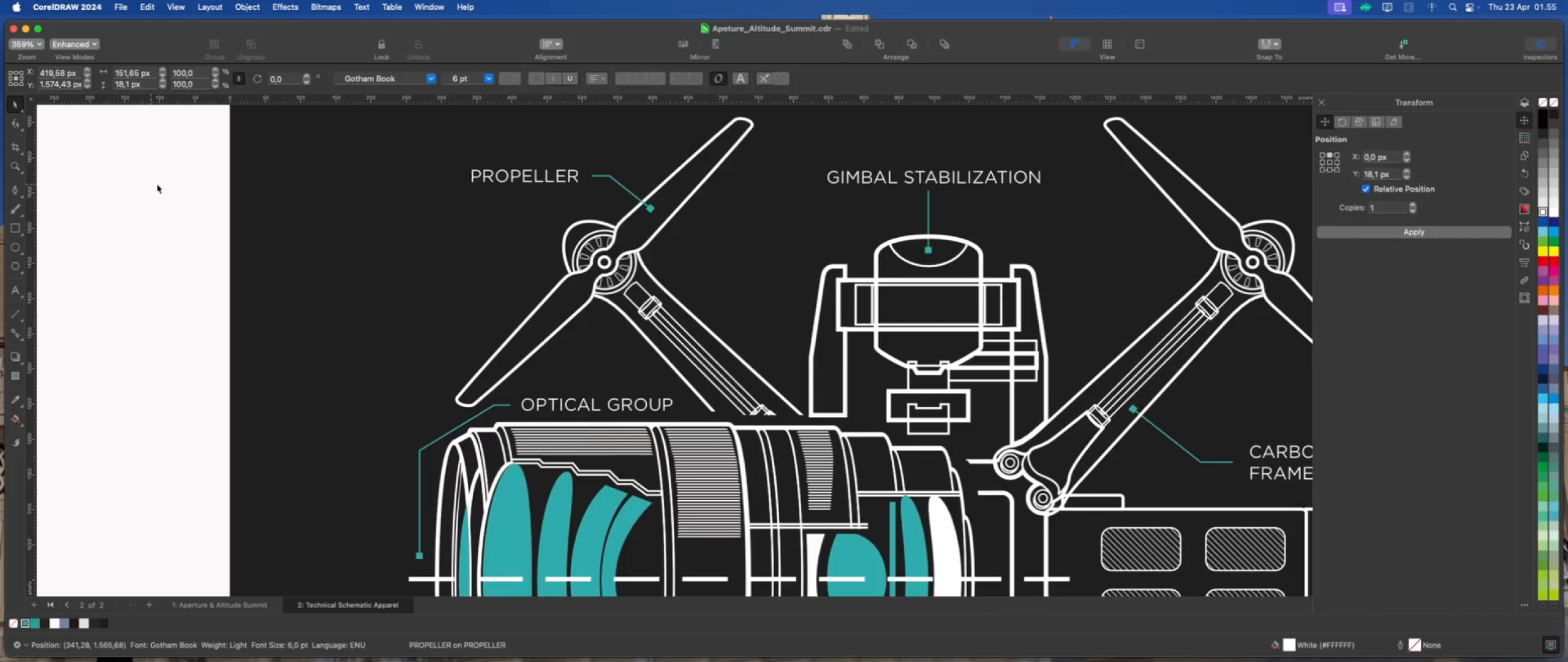 
scroll: coordinate [157, 185], scroll_direction: down, amount: 4.0
 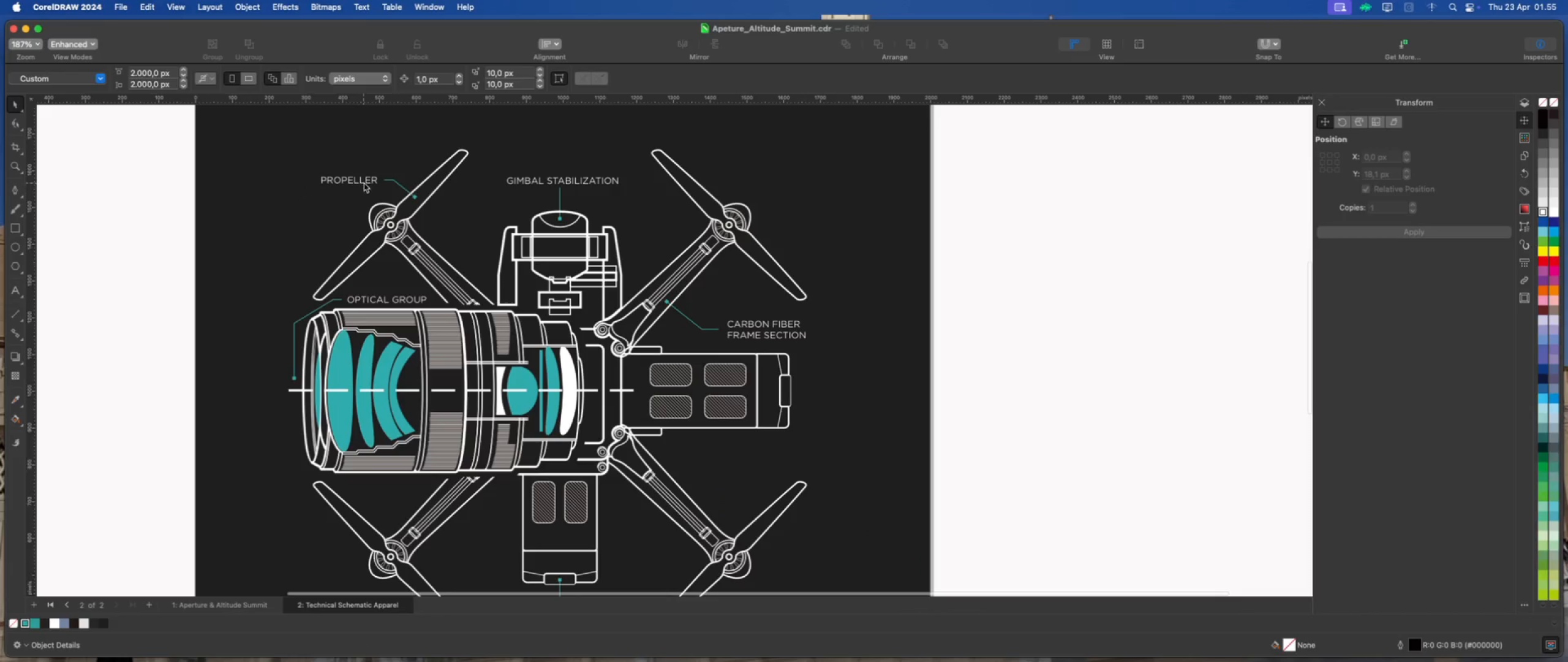 
left_click([365, 181])
 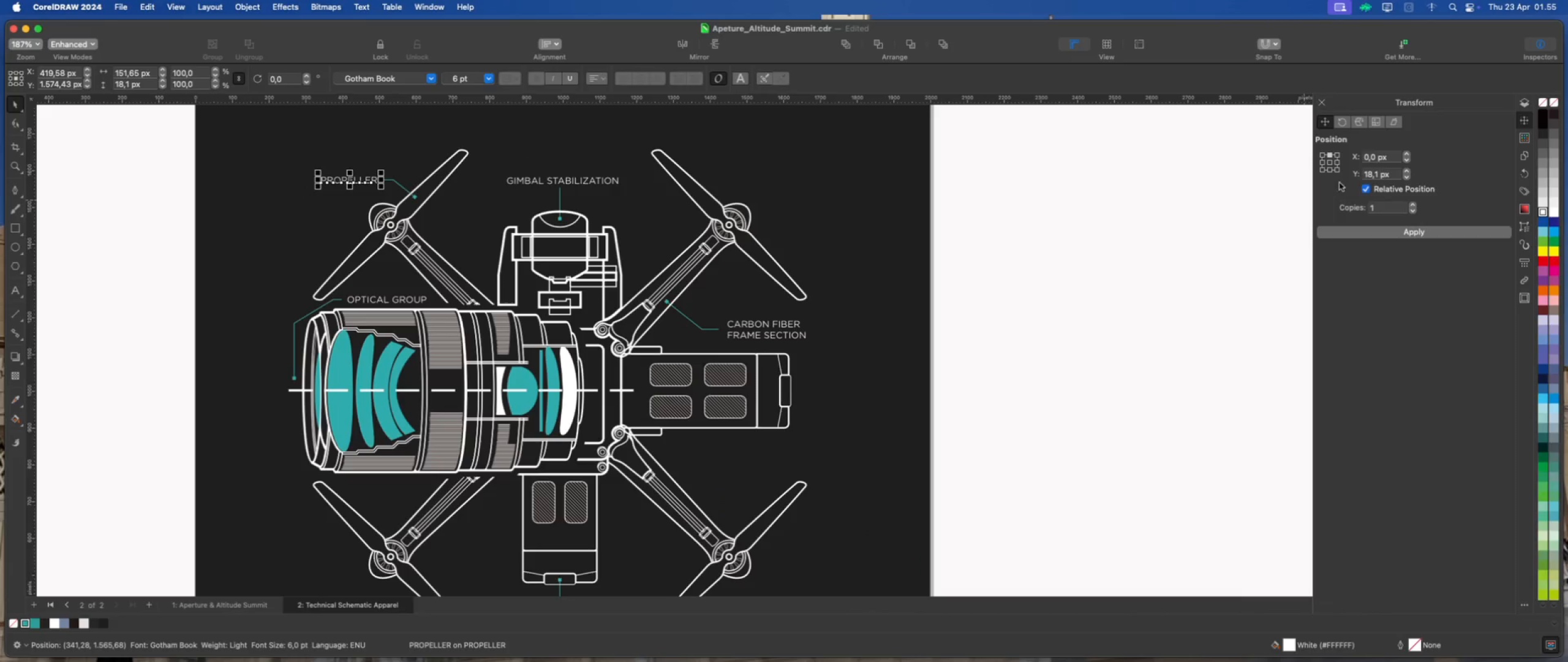 
left_click([1338, 163])
 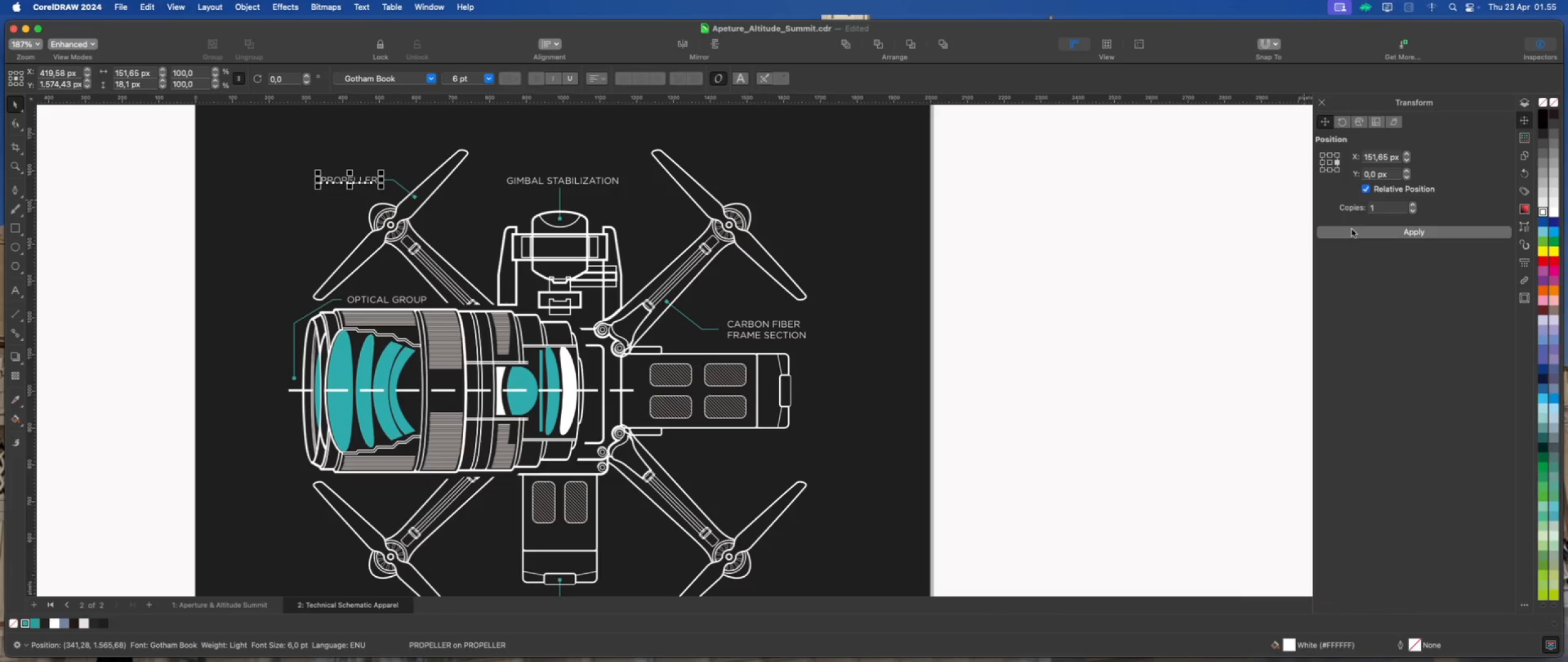 
left_click([1352, 230])
 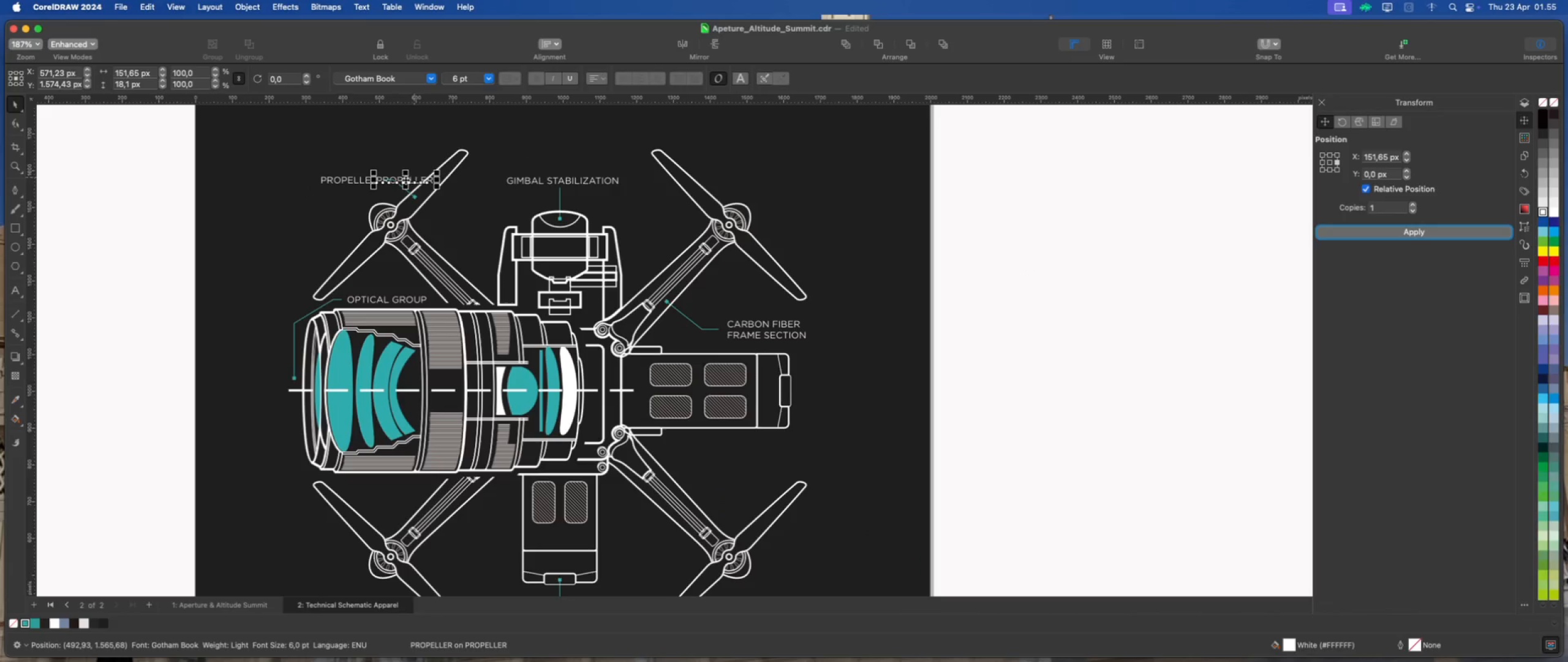 
left_click_drag(start_coordinate=[403, 180], to_coordinate=[748, 186])
 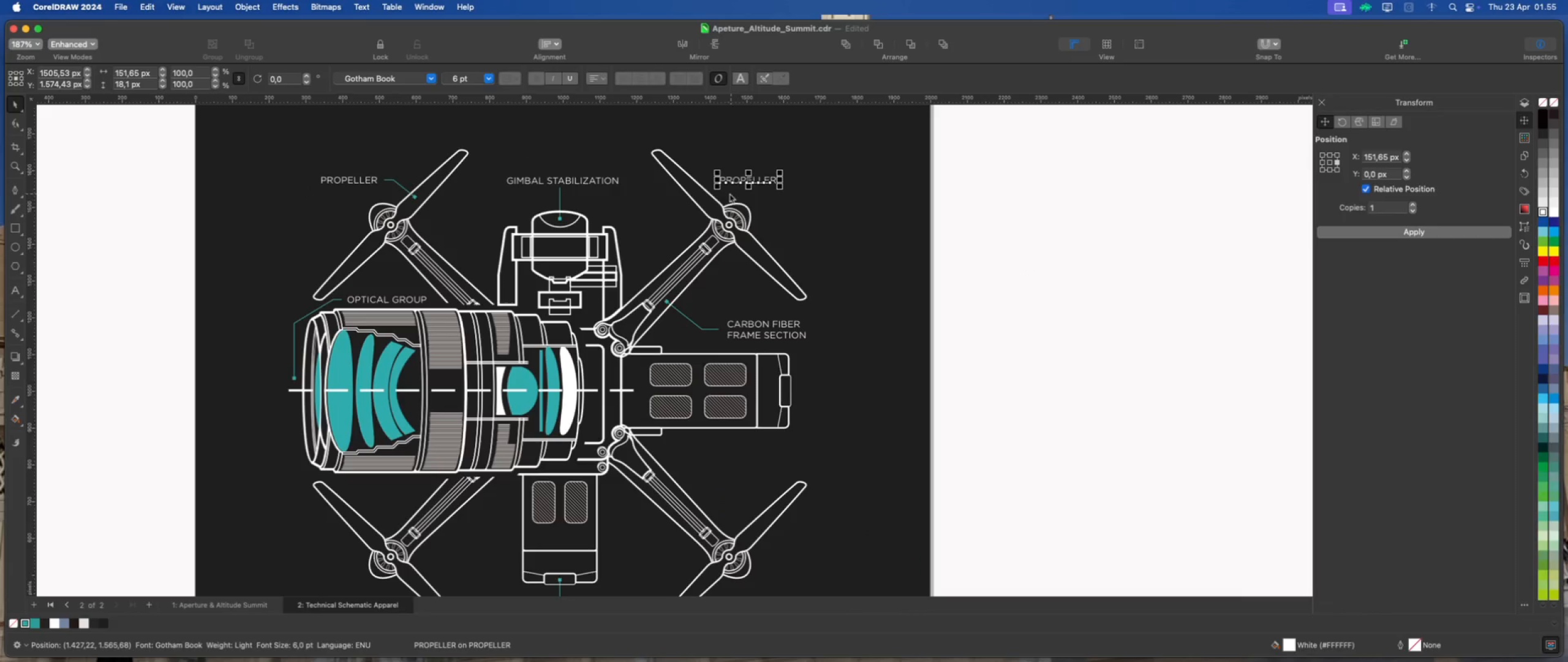 
hold_key(key=ShiftLeft, duration=1.41)
 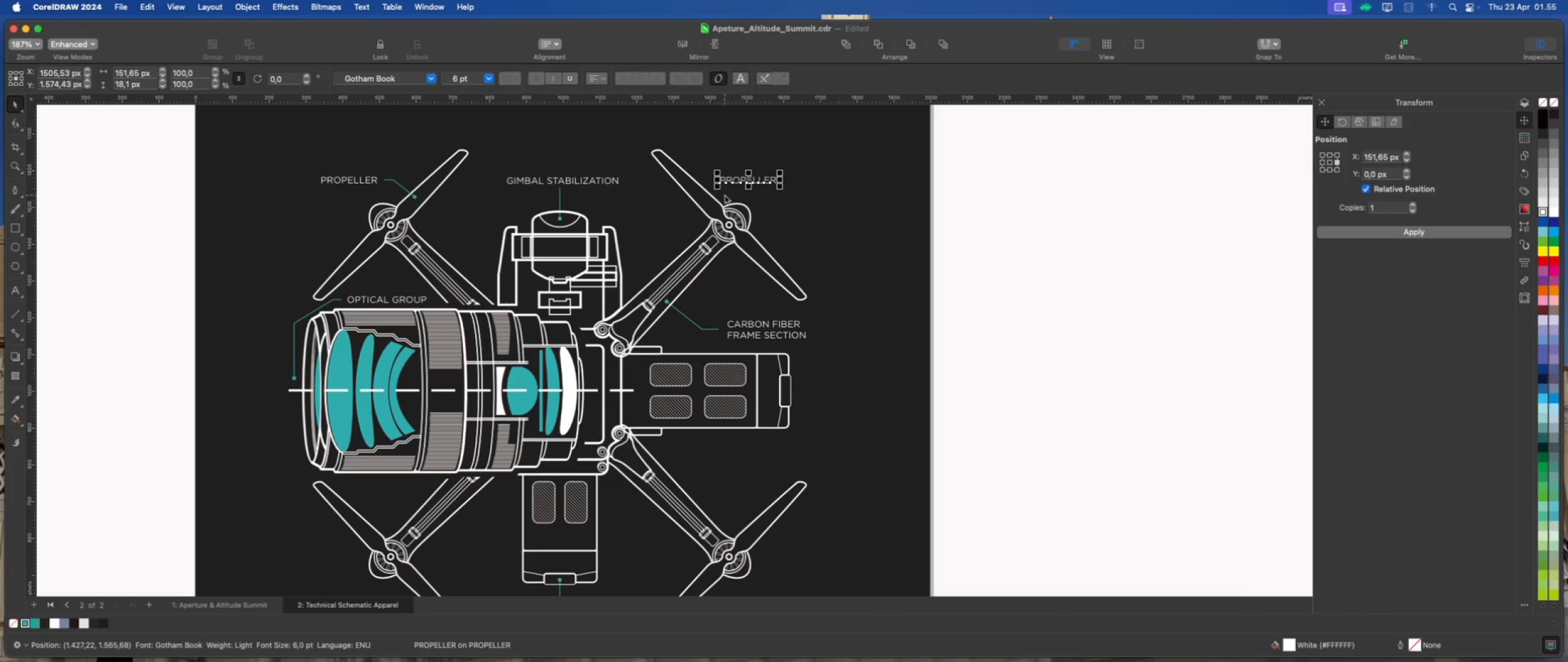 
scroll: coordinate [701, 197], scroll_direction: up, amount: 2.0
 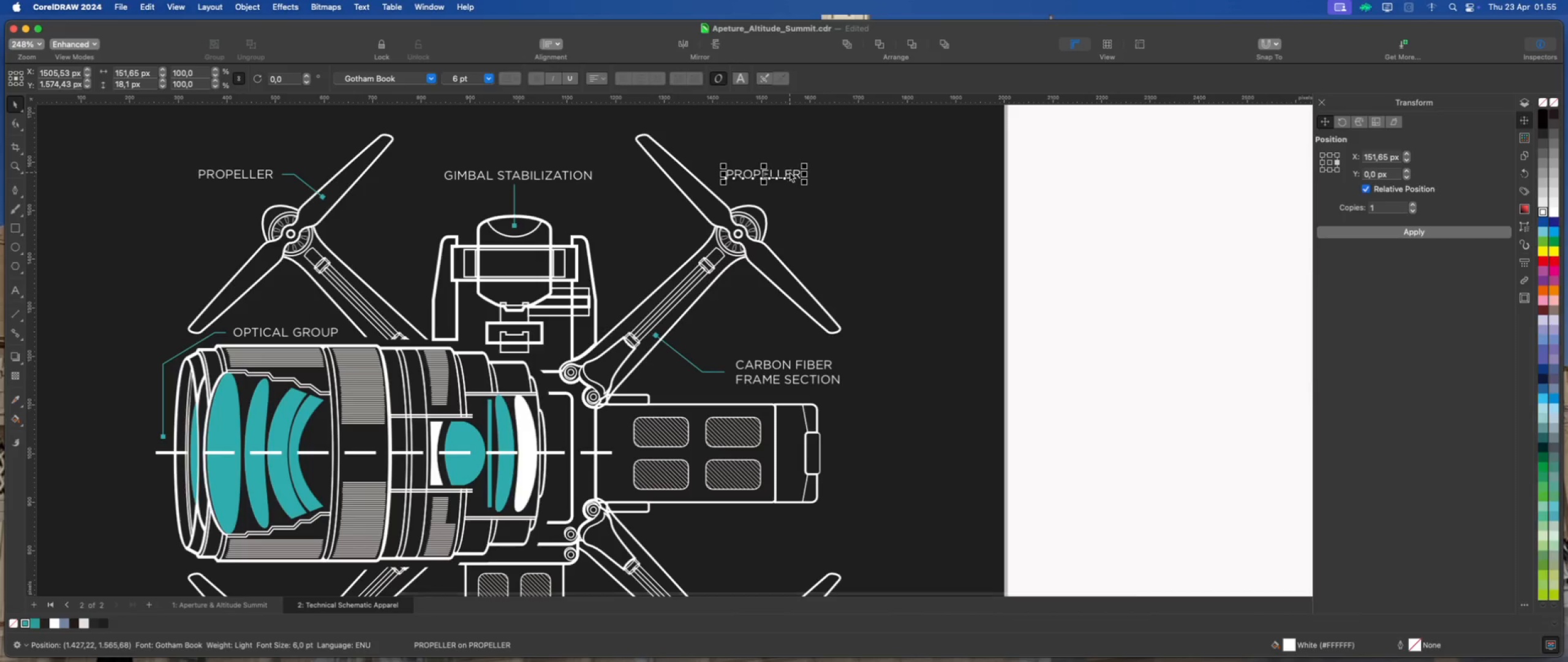 
double_click([793, 172])
 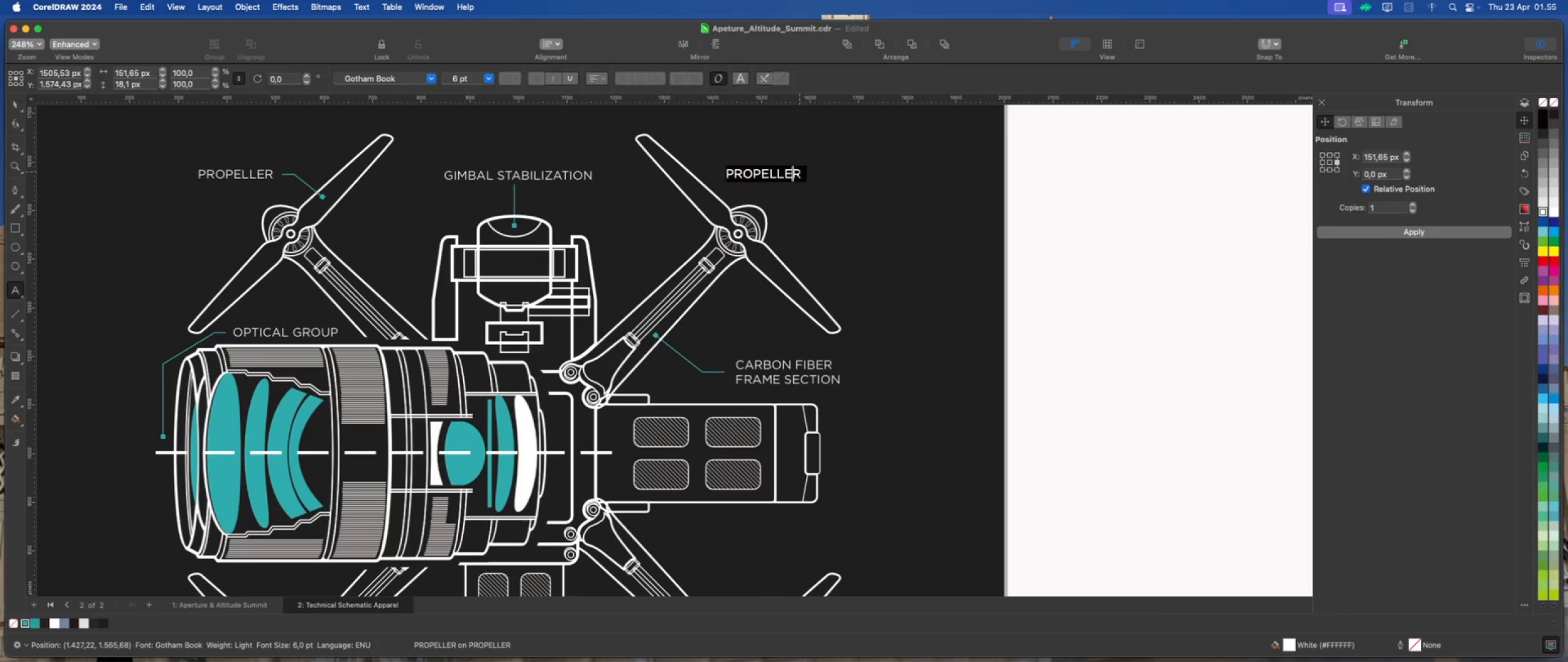 
left_click_drag(start_coordinate=[800, 172], to_coordinate=[718, 170])
 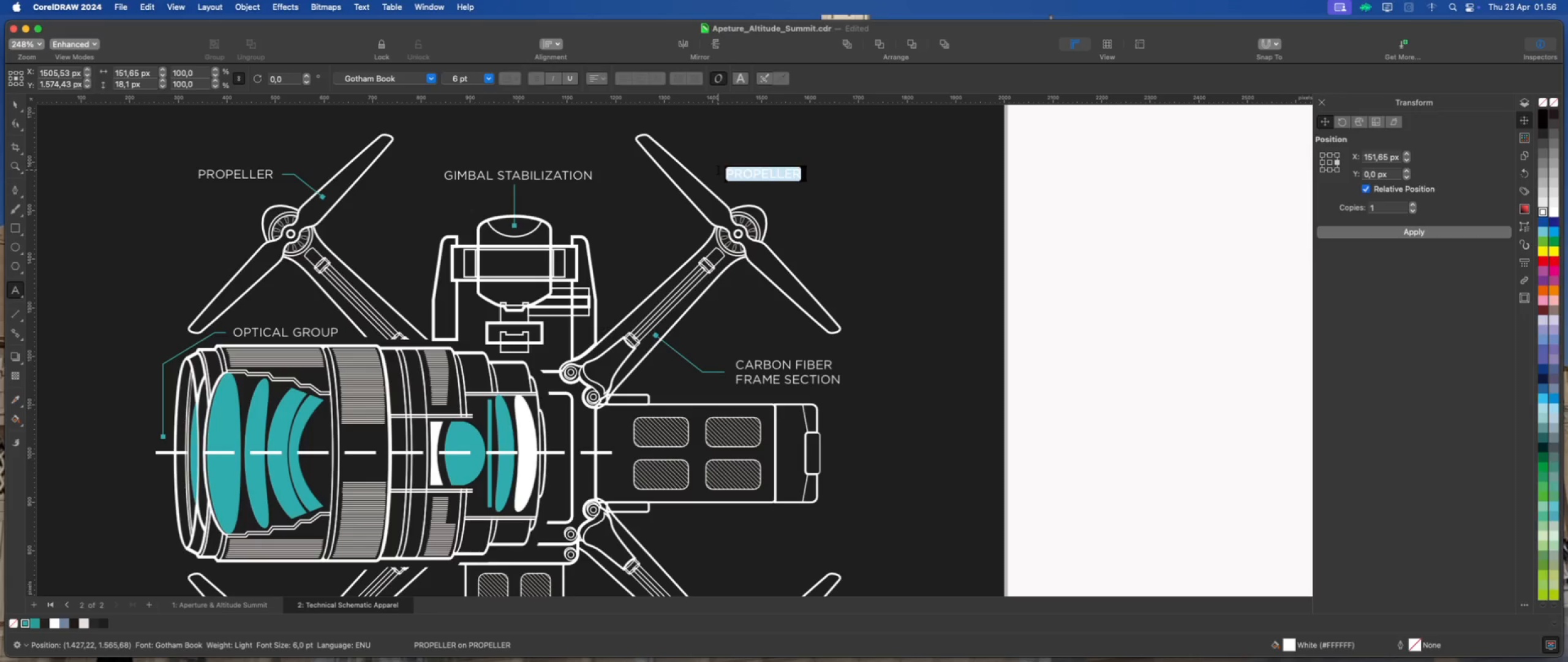 
wait(11.61)
 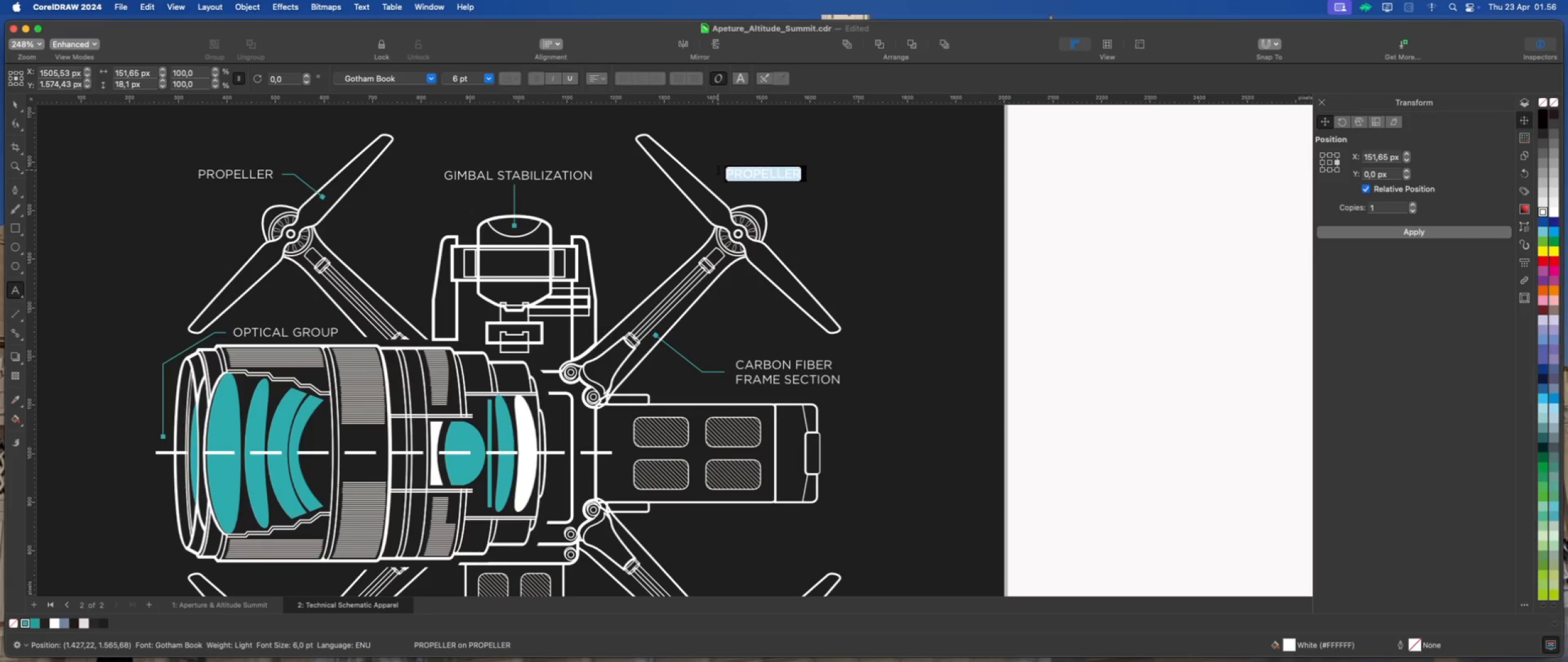 
left_click([484, 645])
 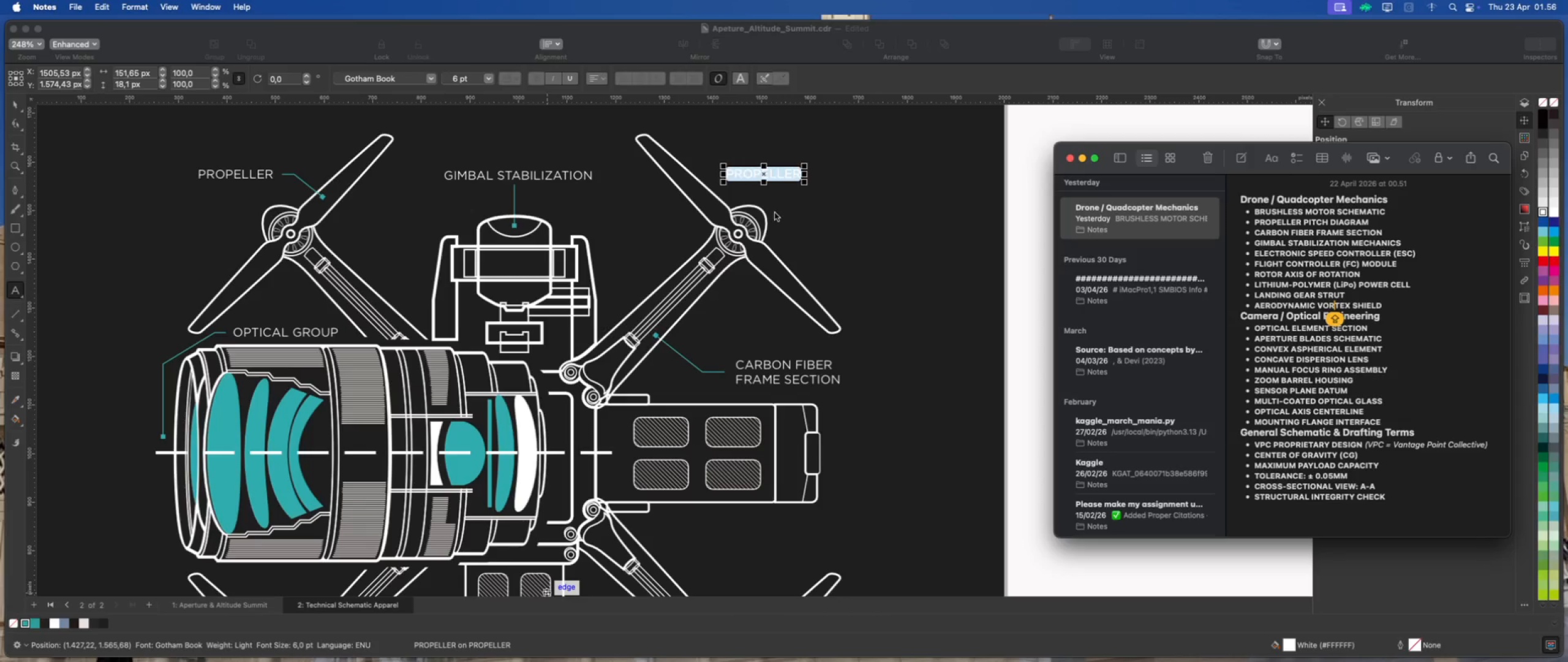 
wait(18.79)
 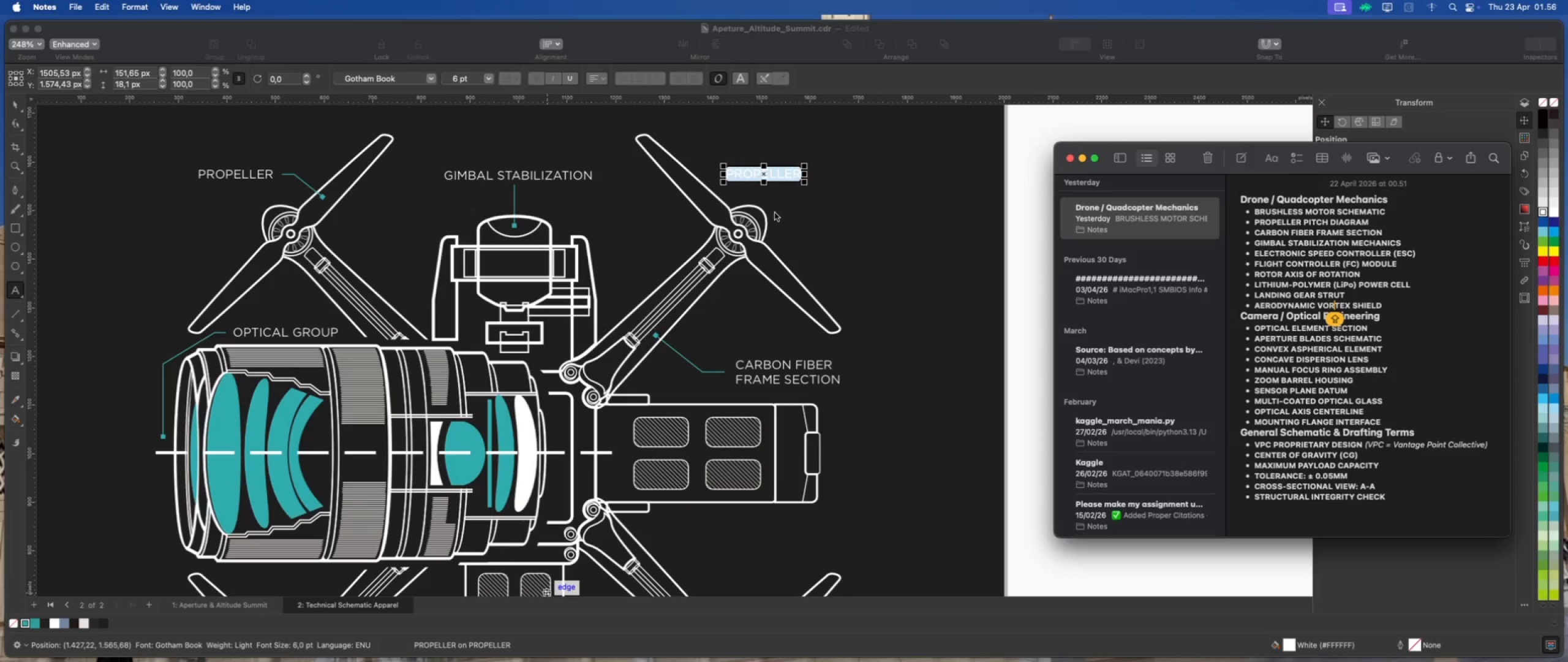 
type(PRONAS)
 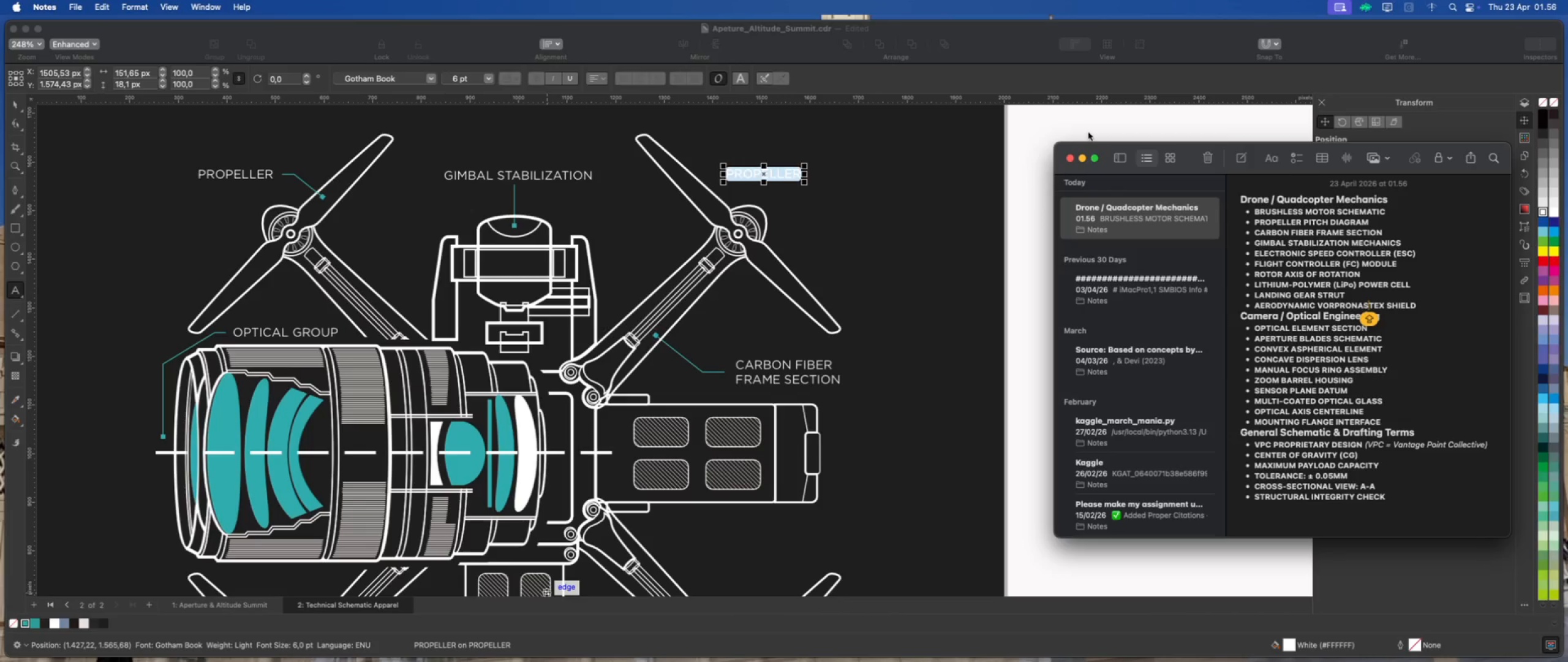 
key(Meta+Z)
 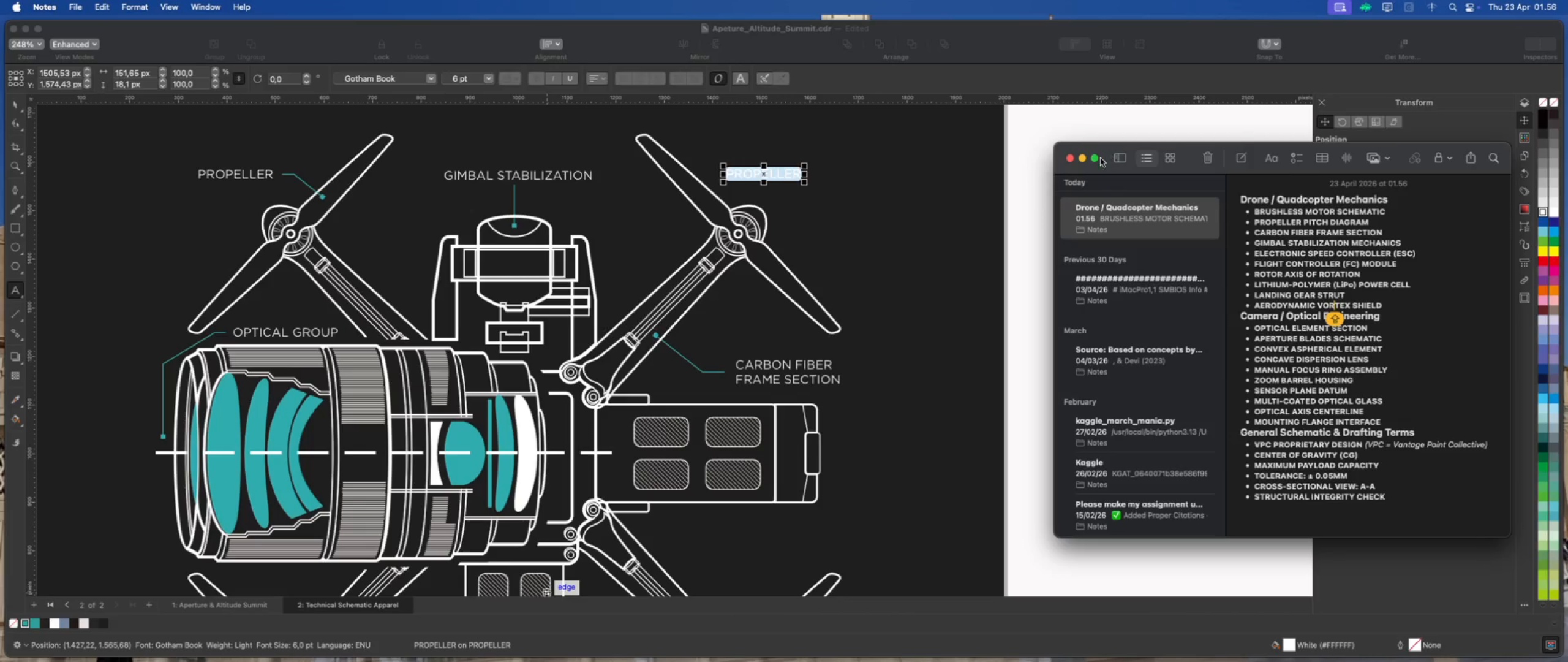 
left_click([1084, 159])
 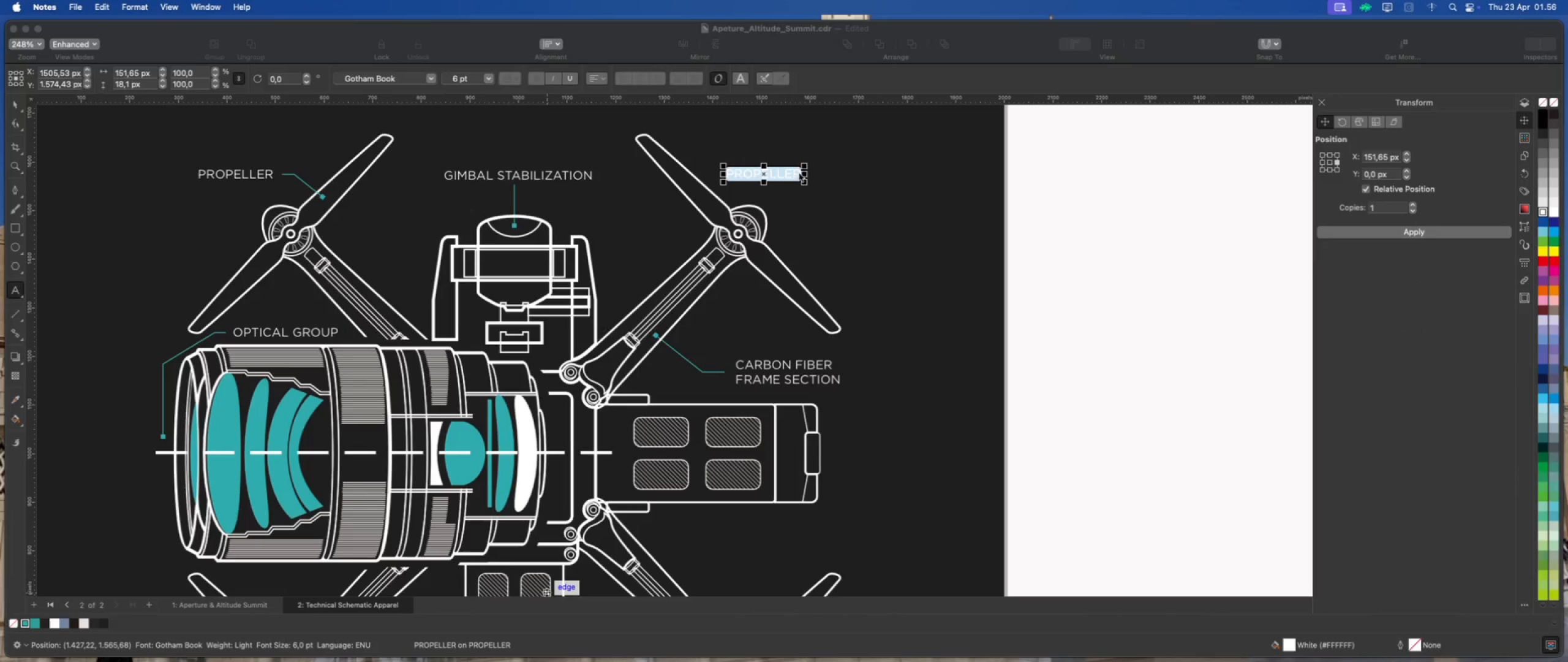 
left_click([790, 175])
 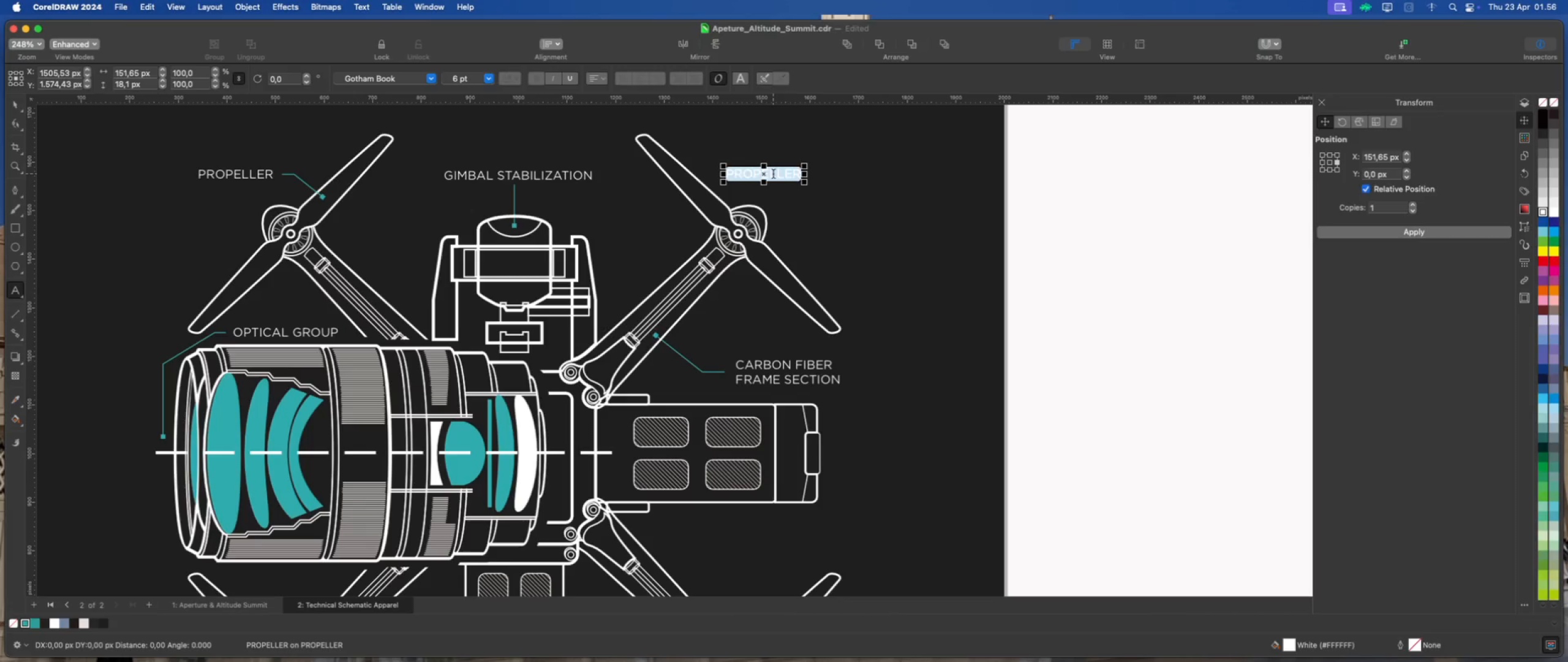 
type(MOTOR)
 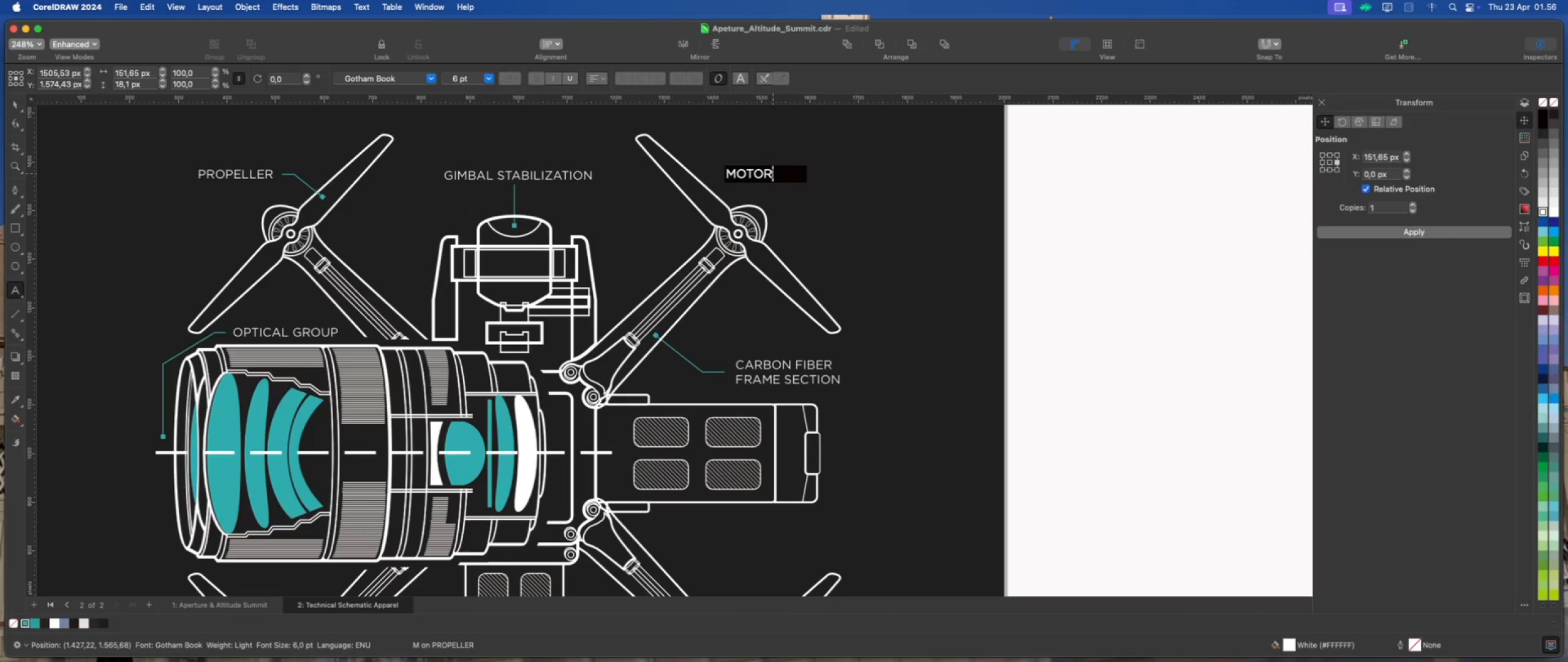 
key(ArrowLeft)
 